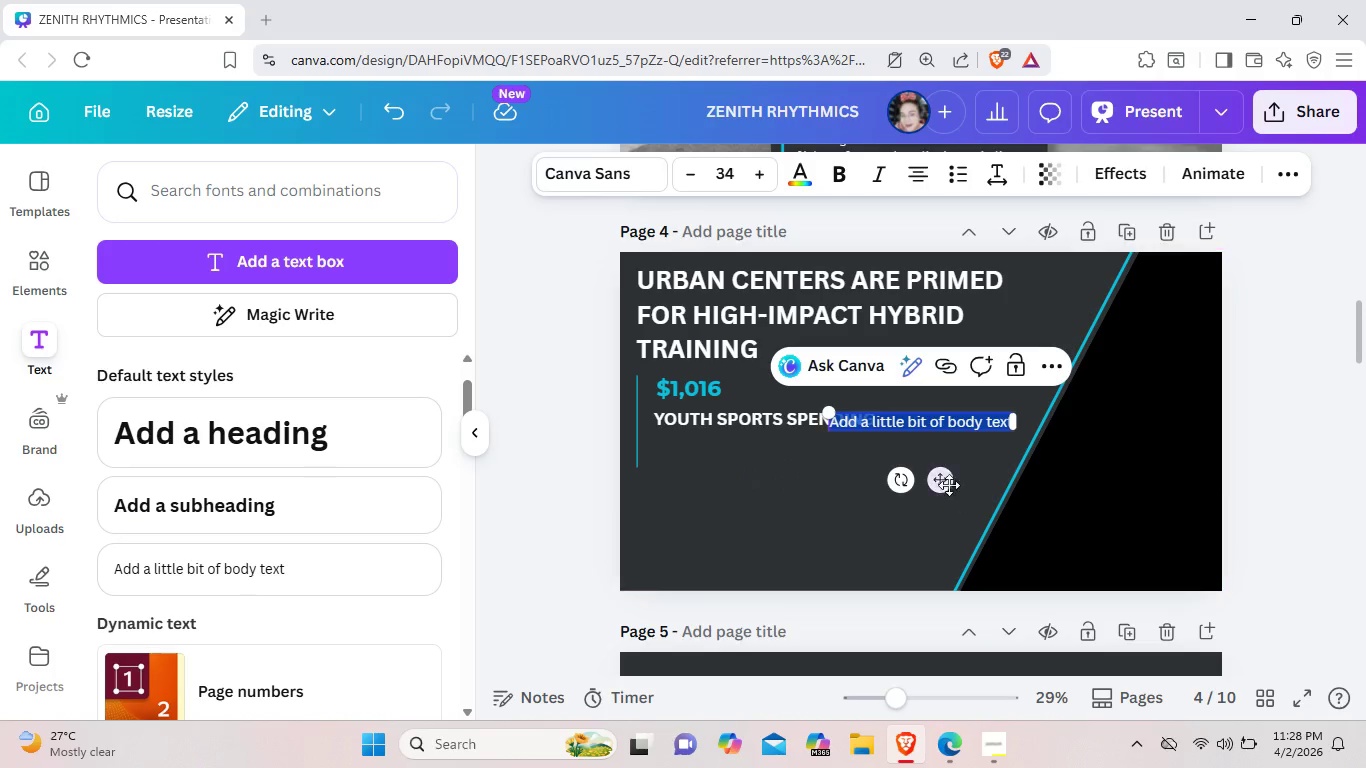 
left_click_drag(start_coordinate=[943, 479], to_coordinate=[769, 505])
 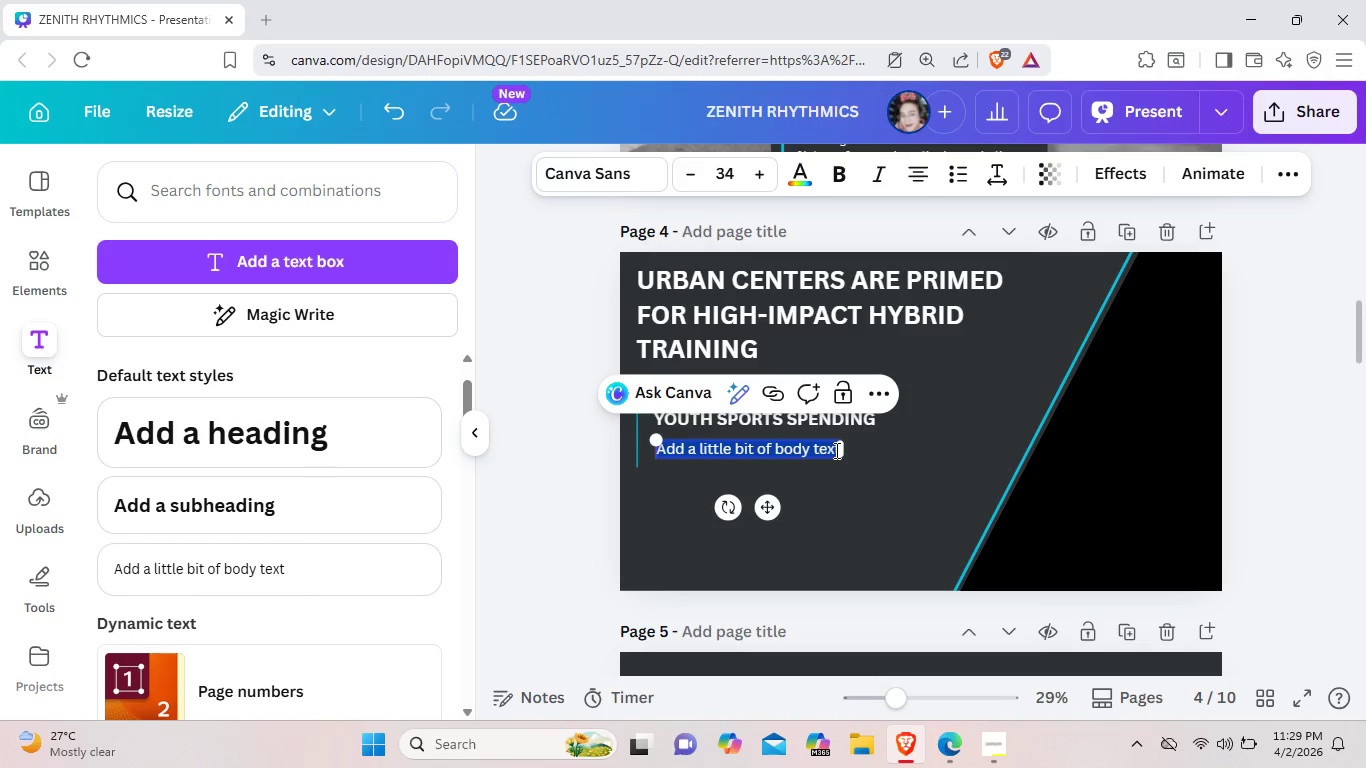 
left_click([836, 450])
 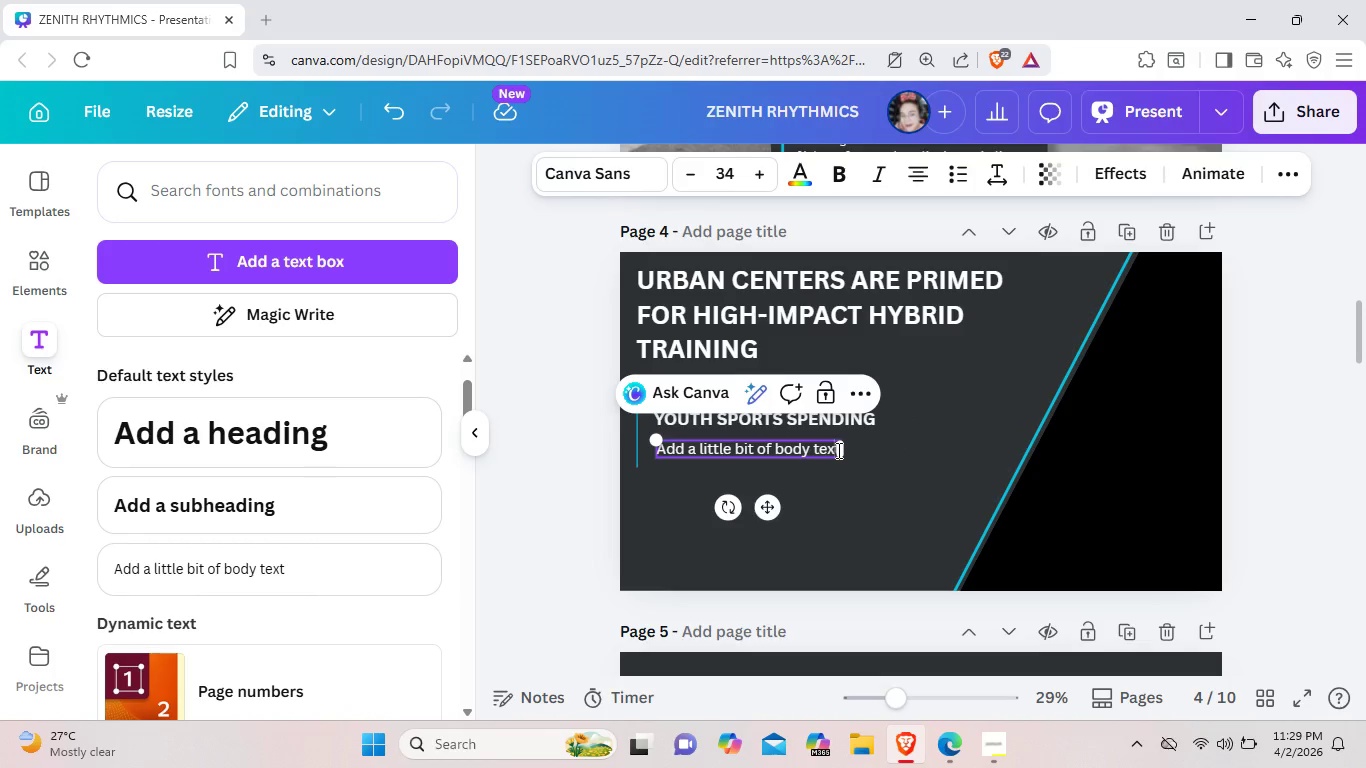 
left_click([837, 450])
 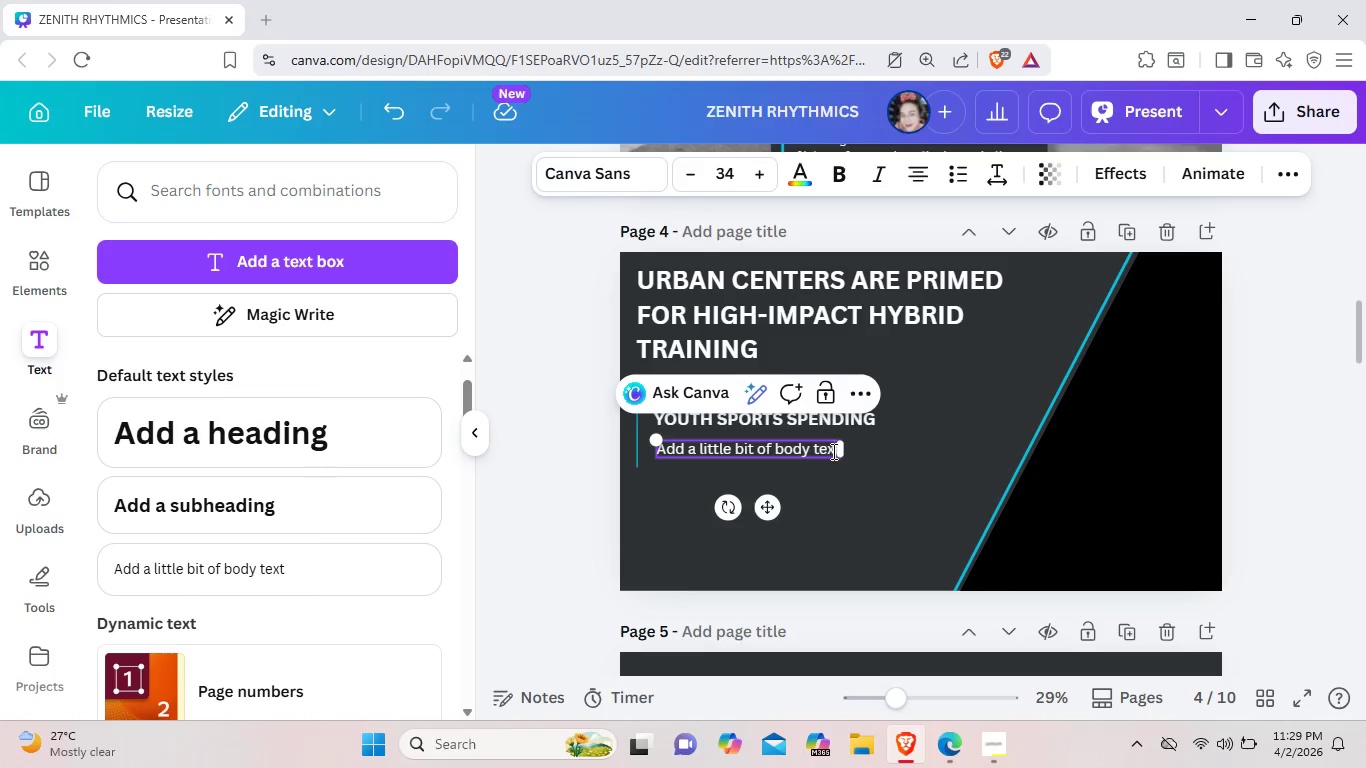 
wait(6.95)
 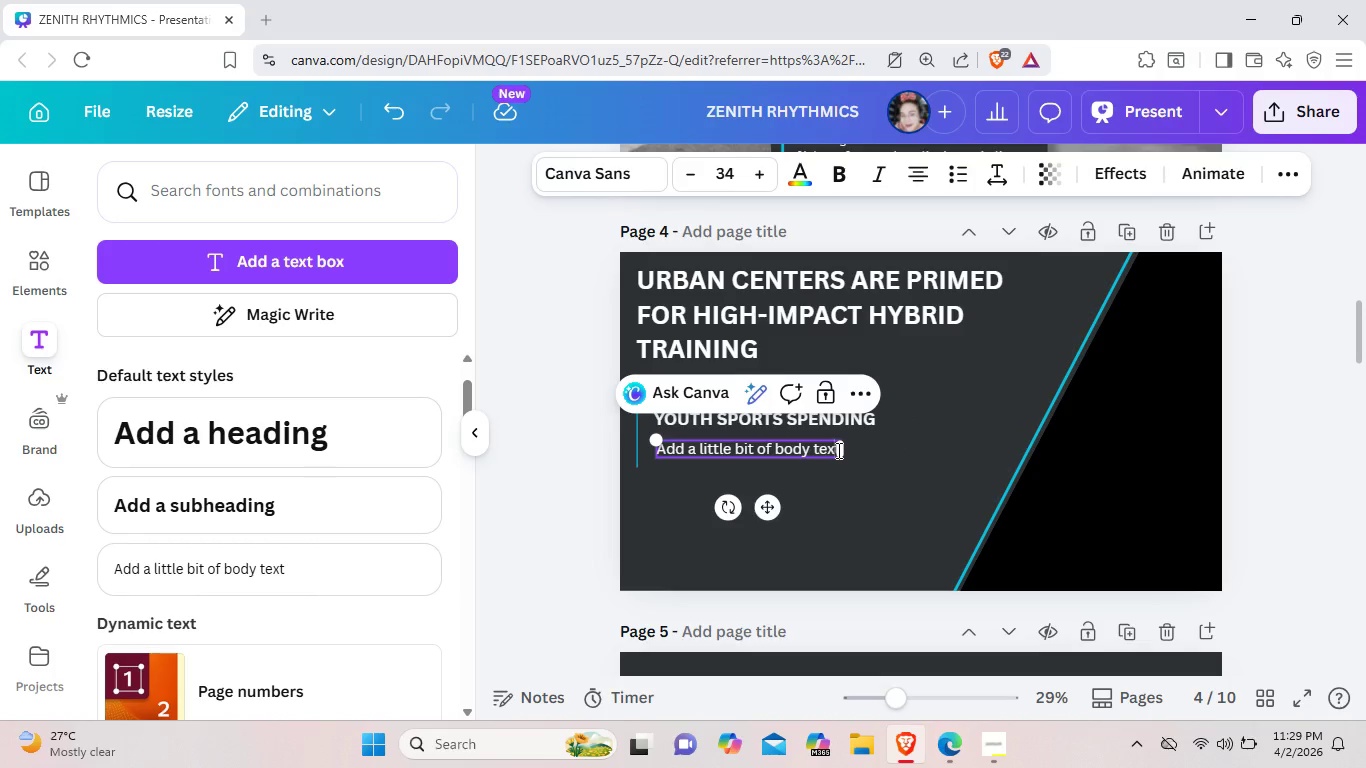 
key(Backspace)
 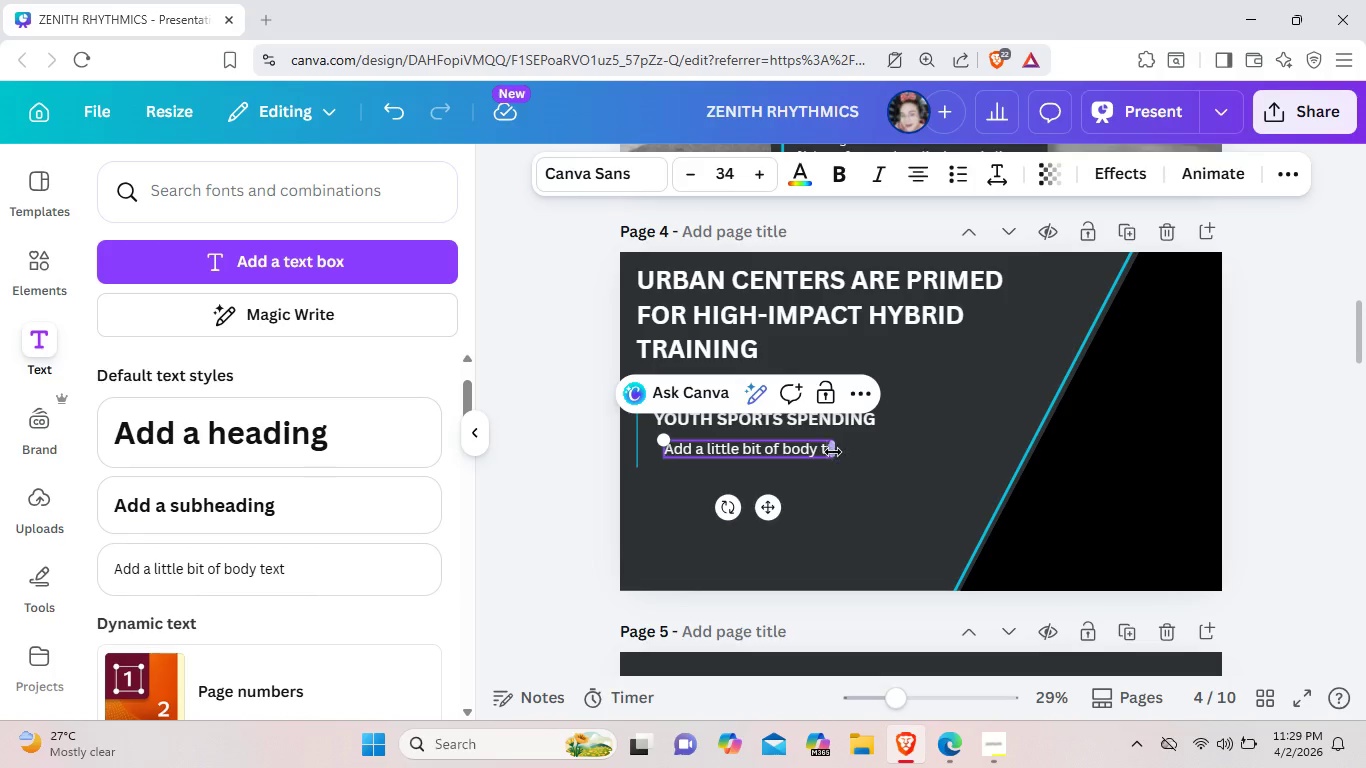 
key(Backspace)
 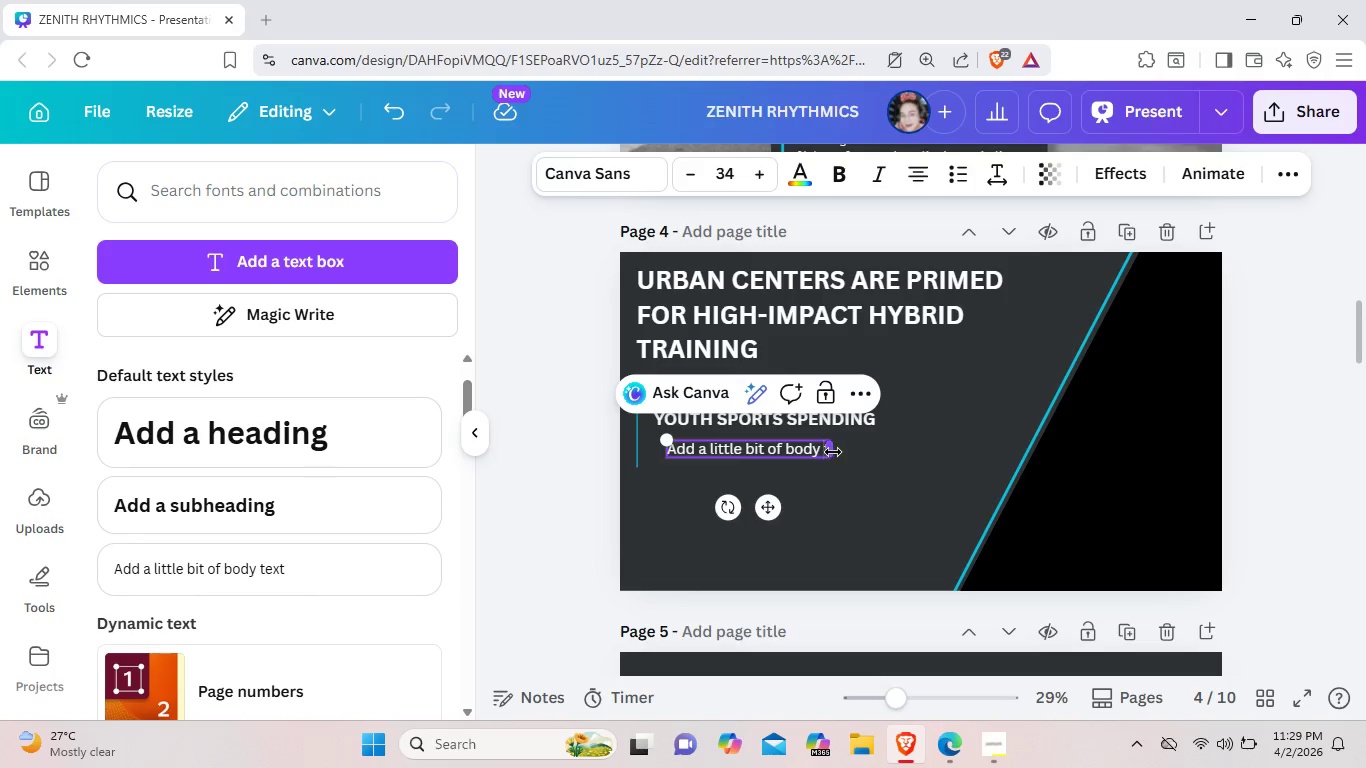 
key(Backspace)
 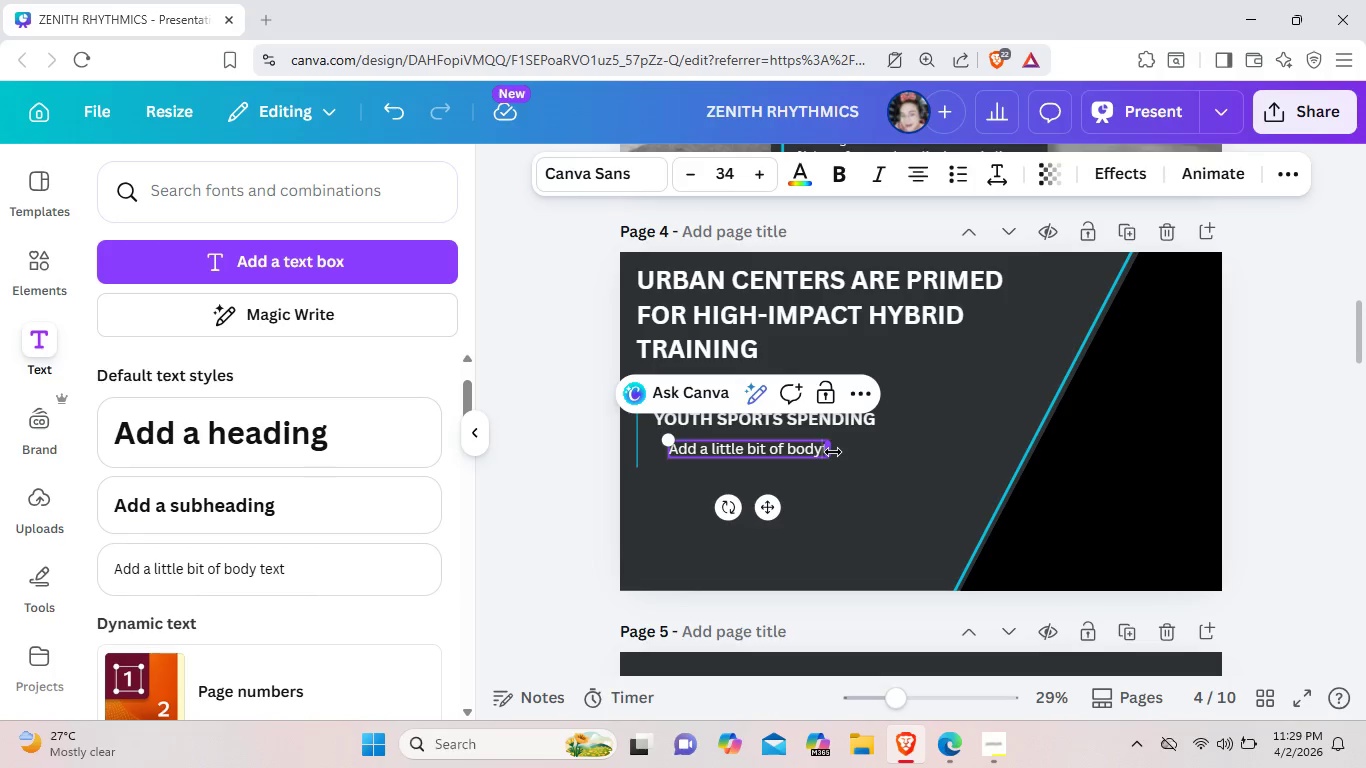 
key(Backspace)
 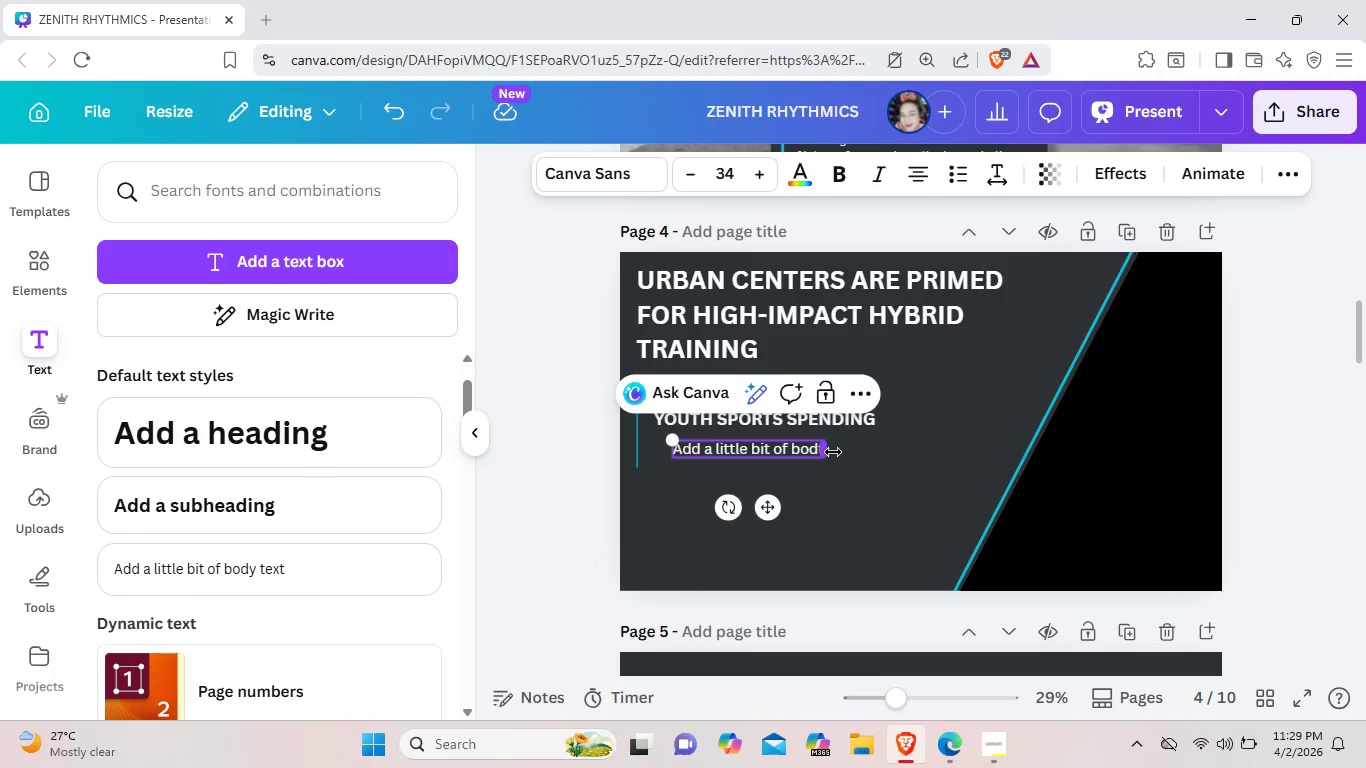 
key(Backspace)
 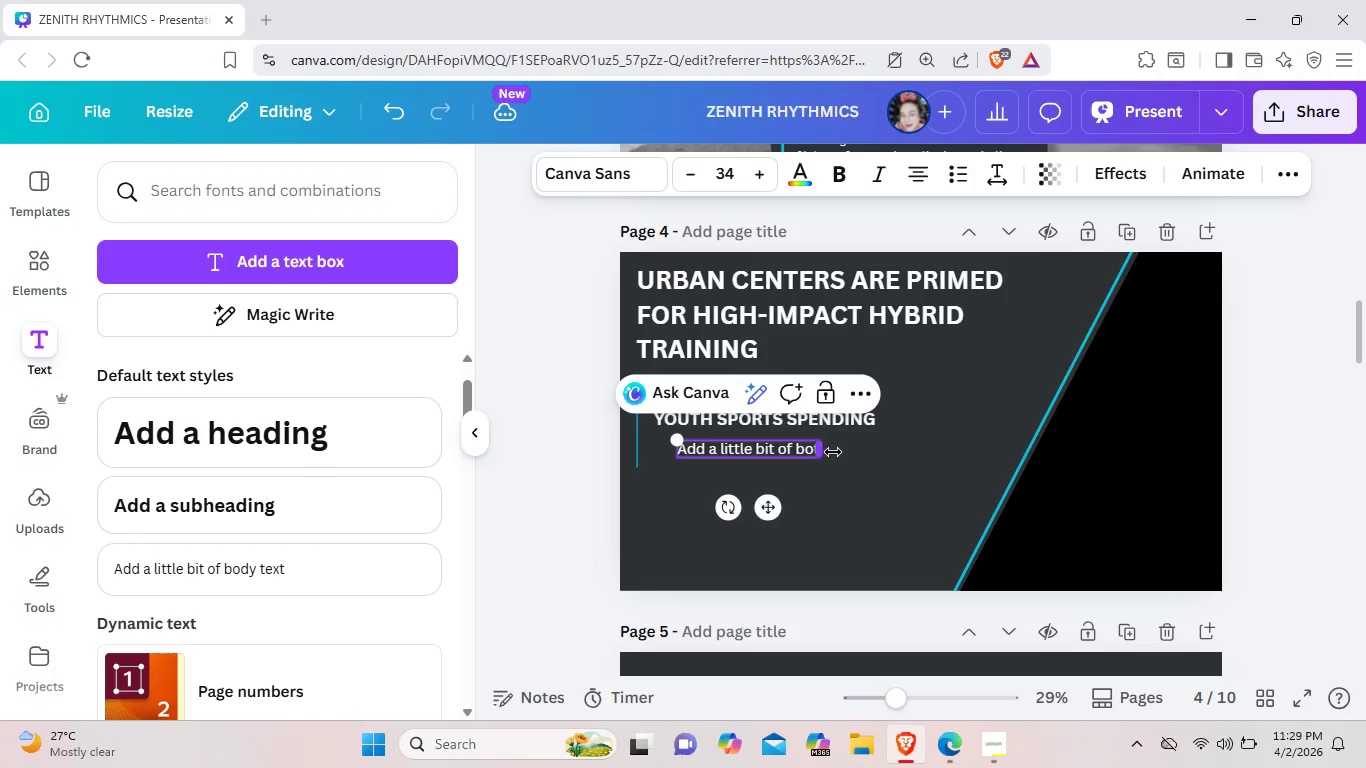 
key(Backspace)
 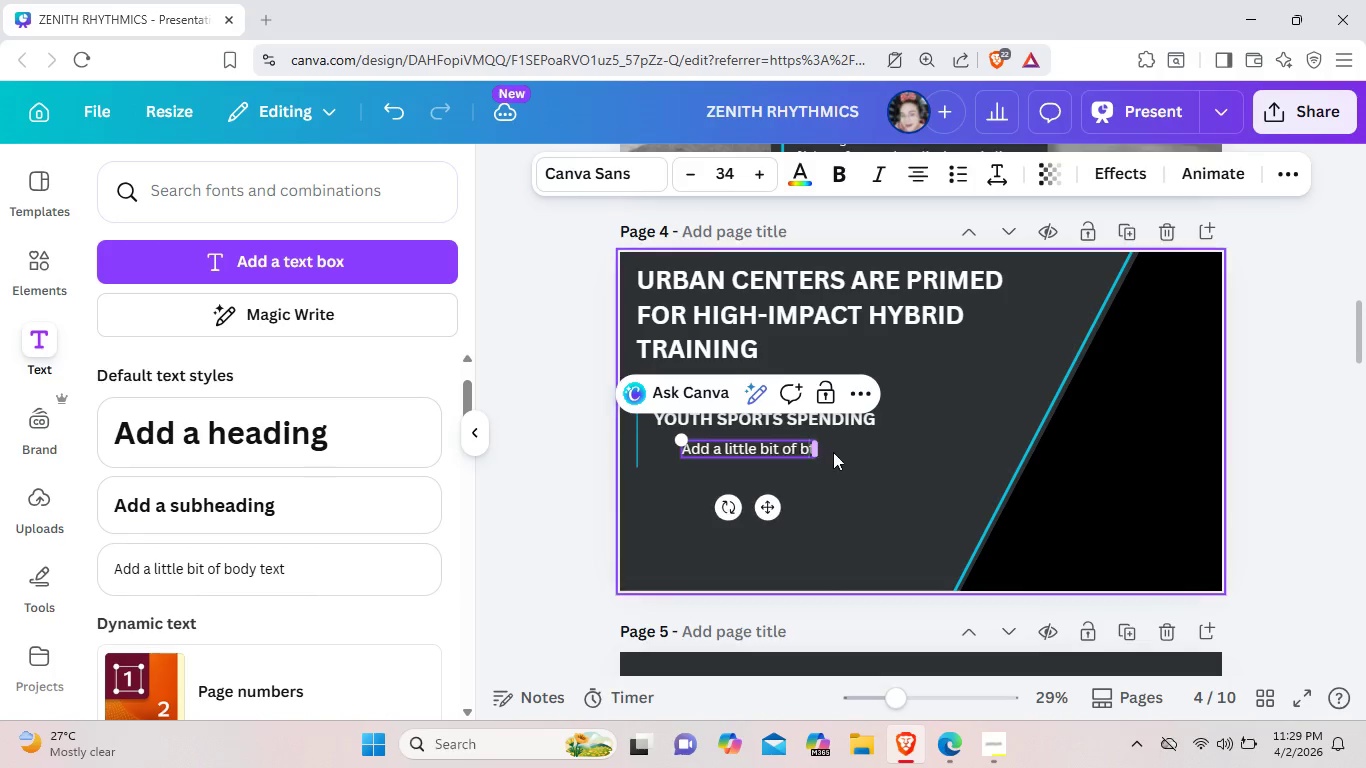 
key(Backspace)
 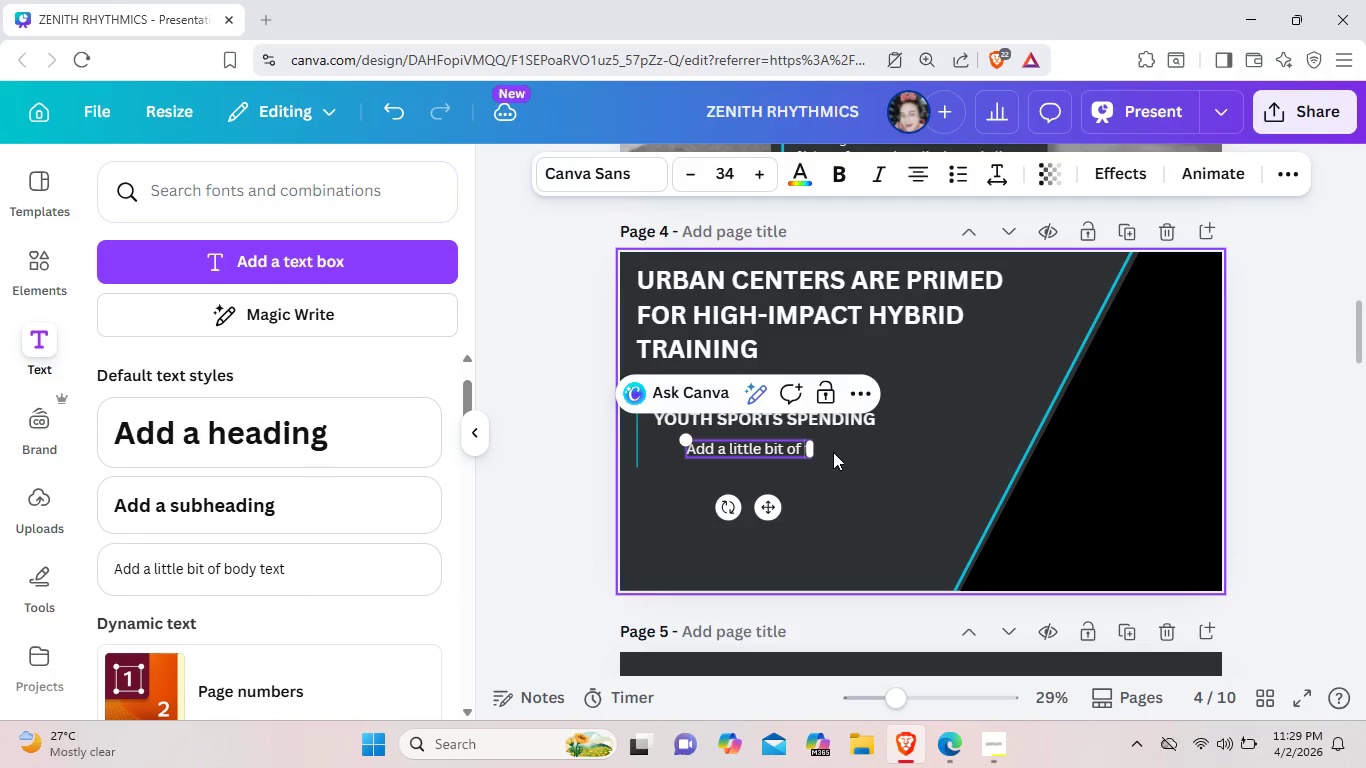 
key(Backspace)
 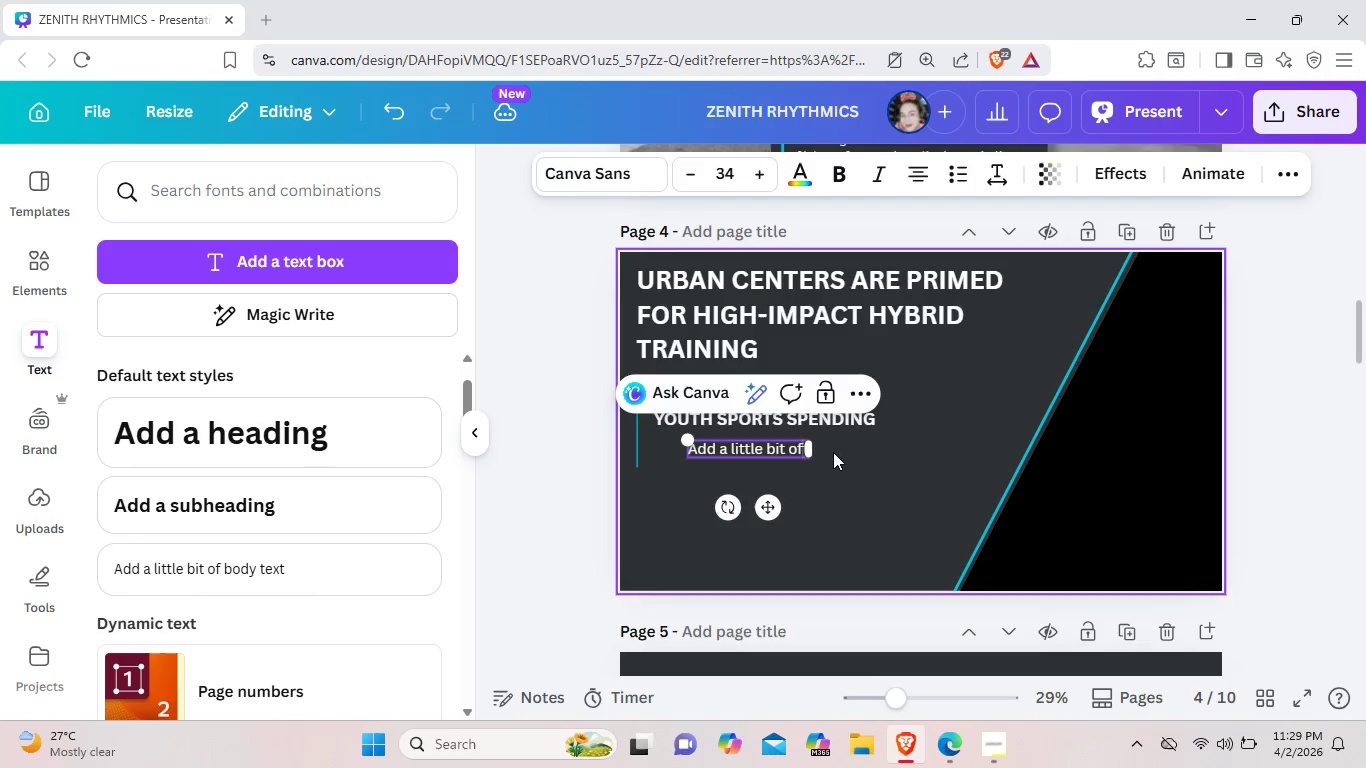 
key(Backspace)
 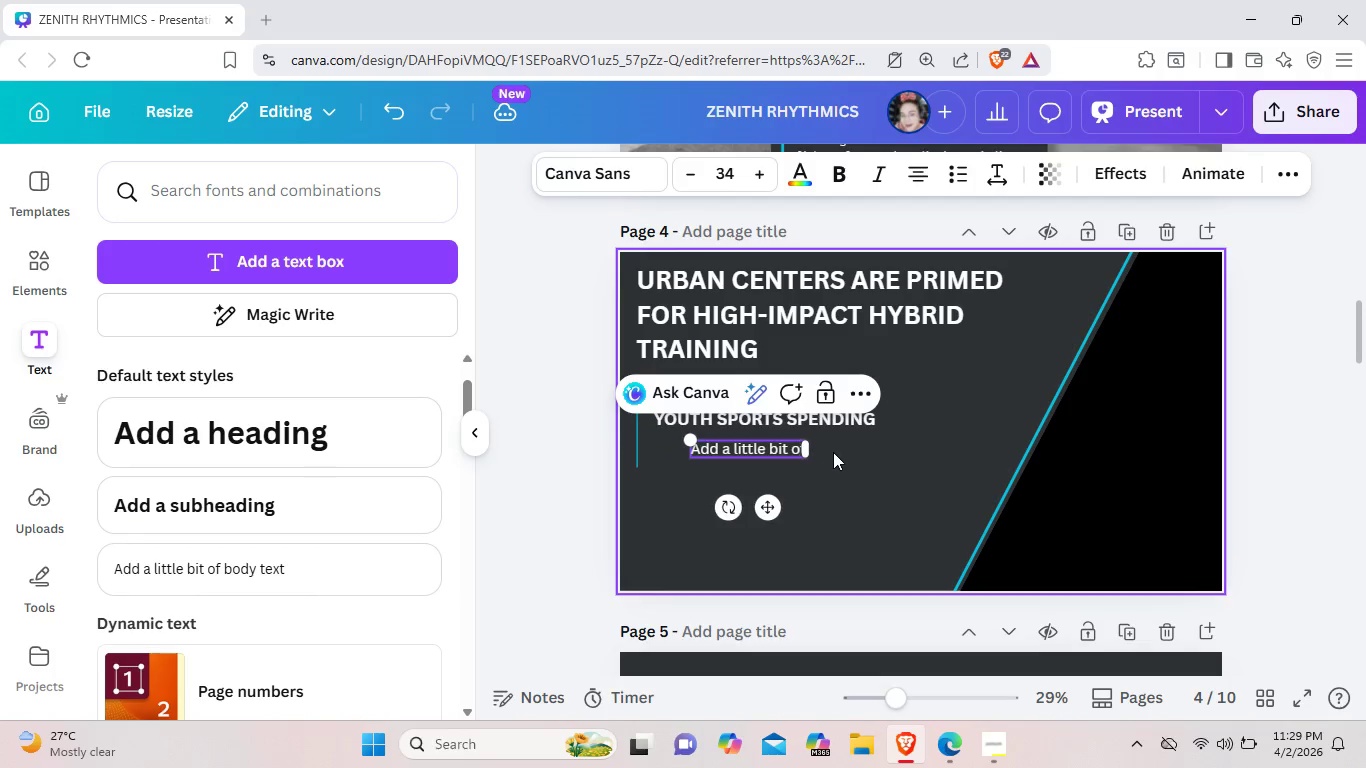 
key(Backspace)
 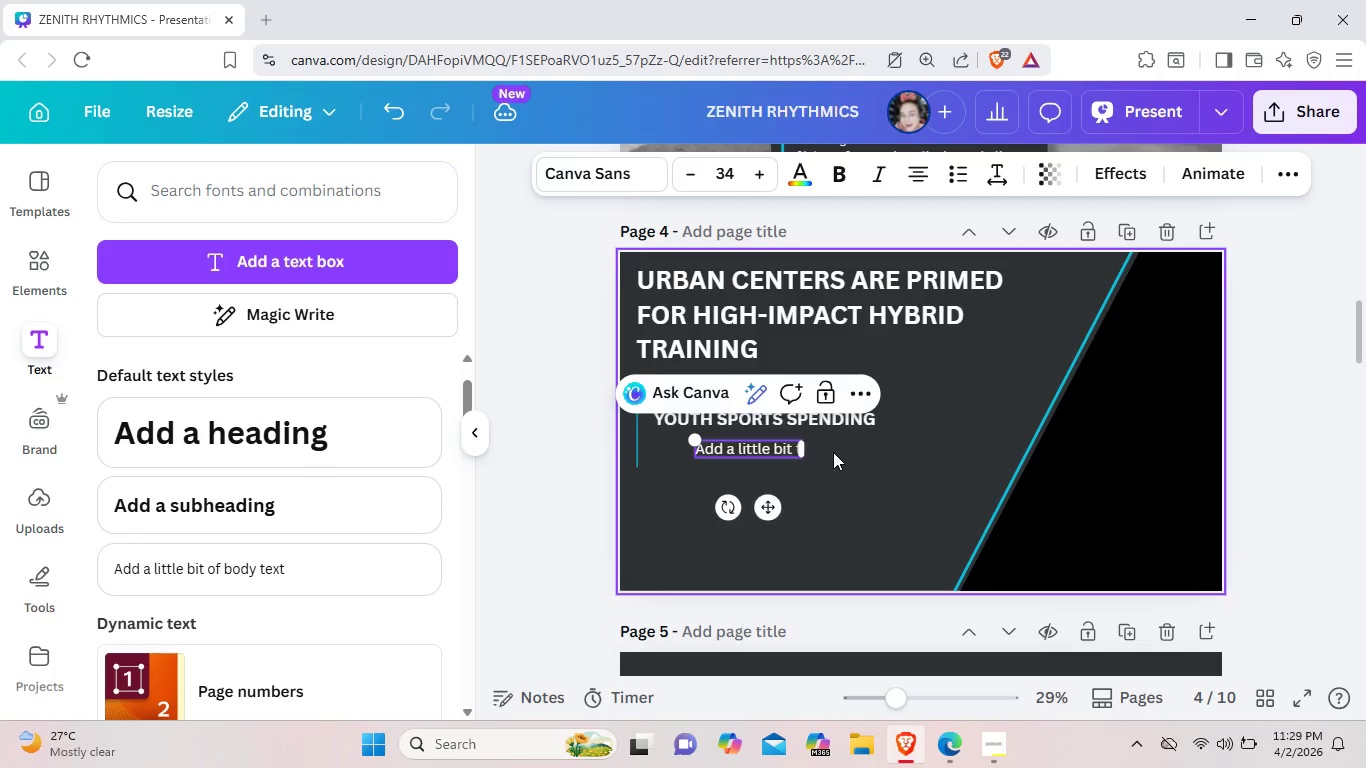 
key(Backspace)
 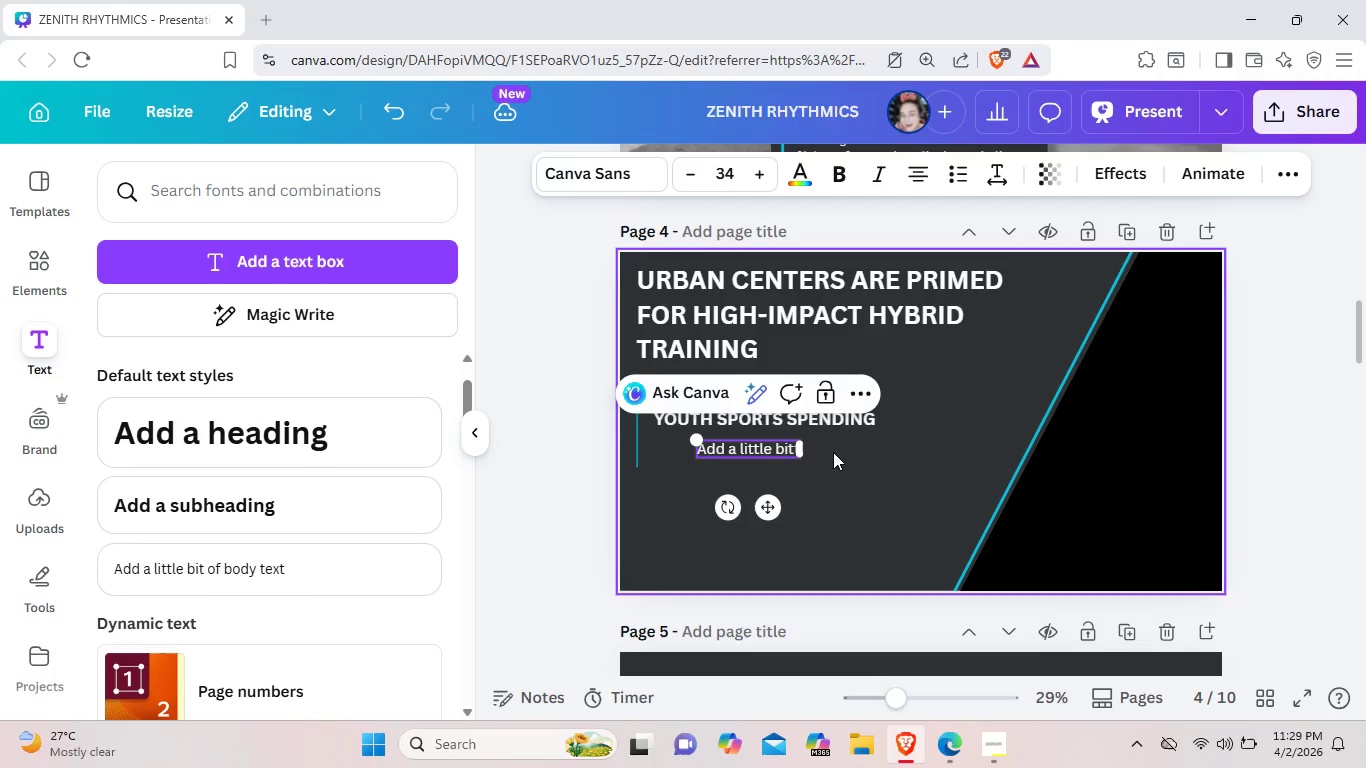 
key(Backspace)
 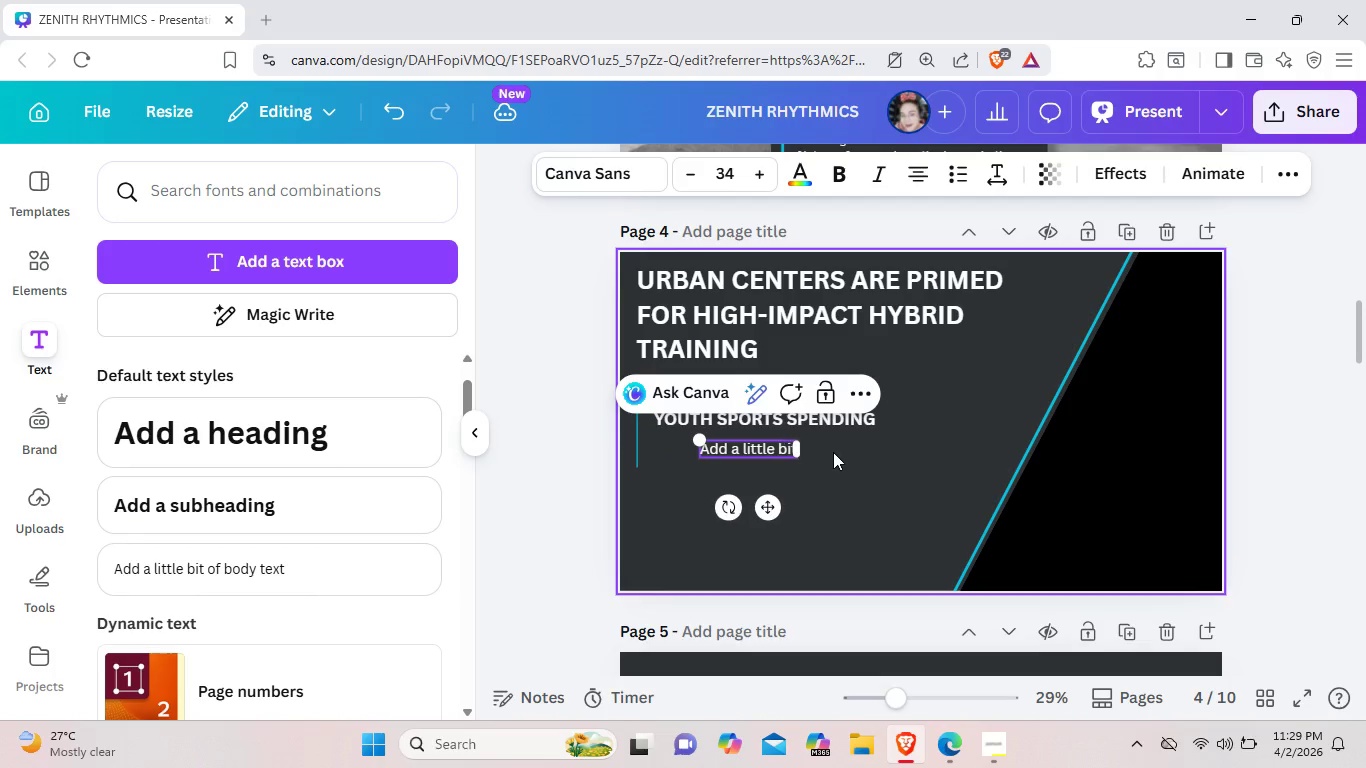 
key(Backspace)
 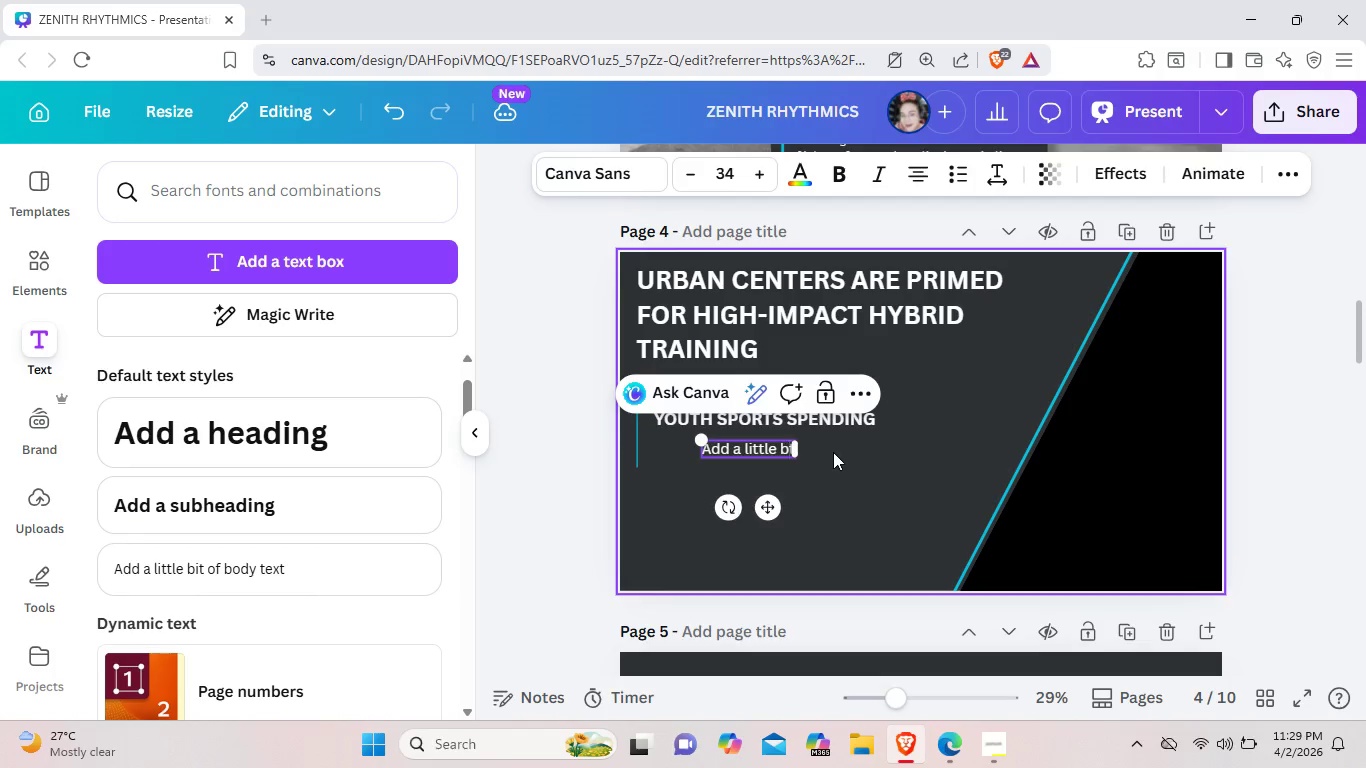 
key(Backspace)
 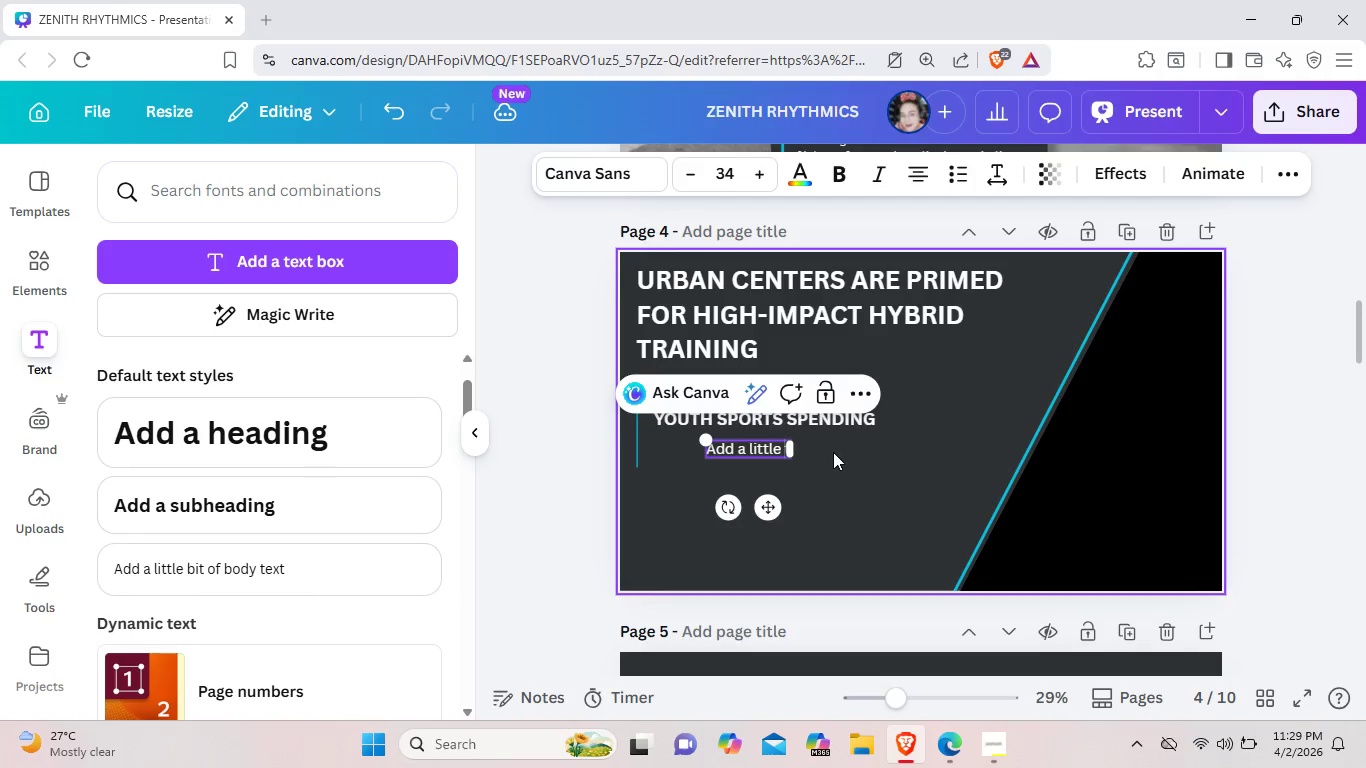 
key(Backspace)
 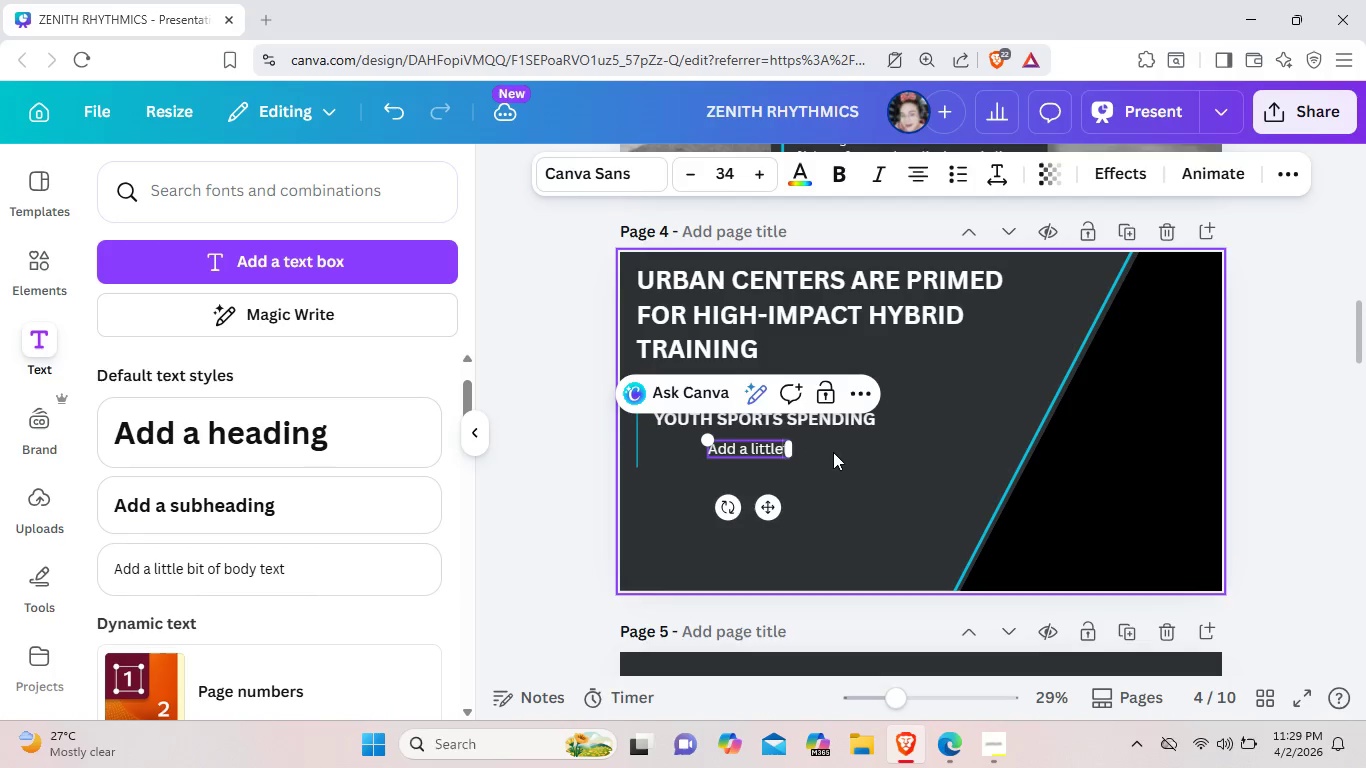 
key(Backspace)
 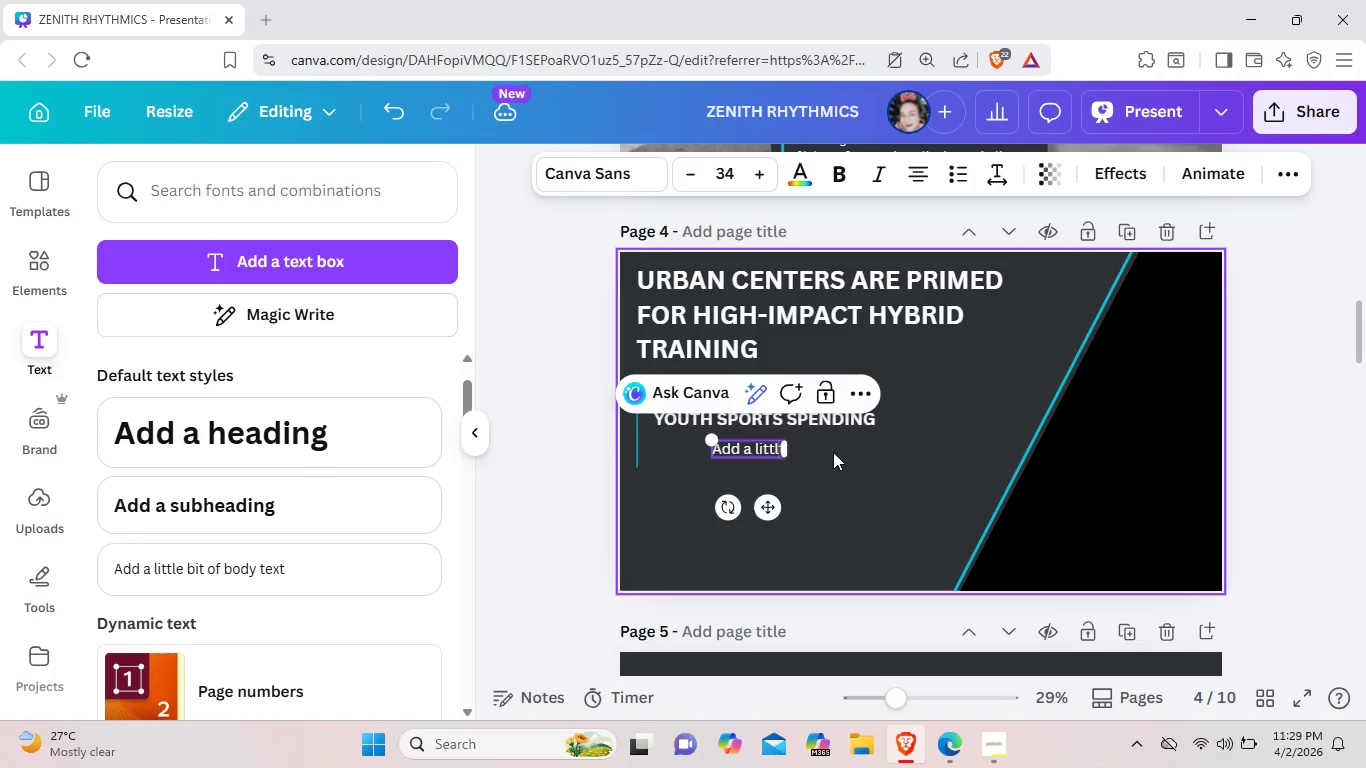 
key(Backspace)
 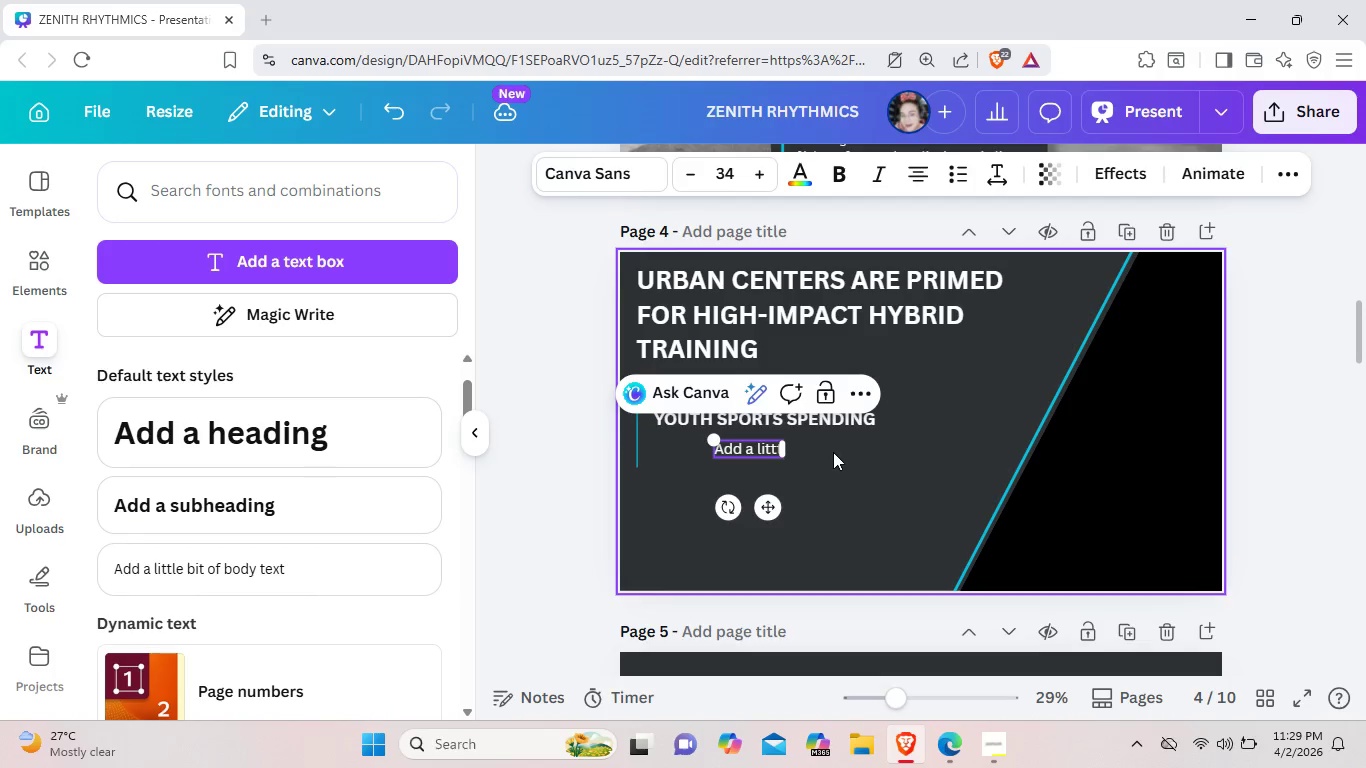 
key(Backspace)
 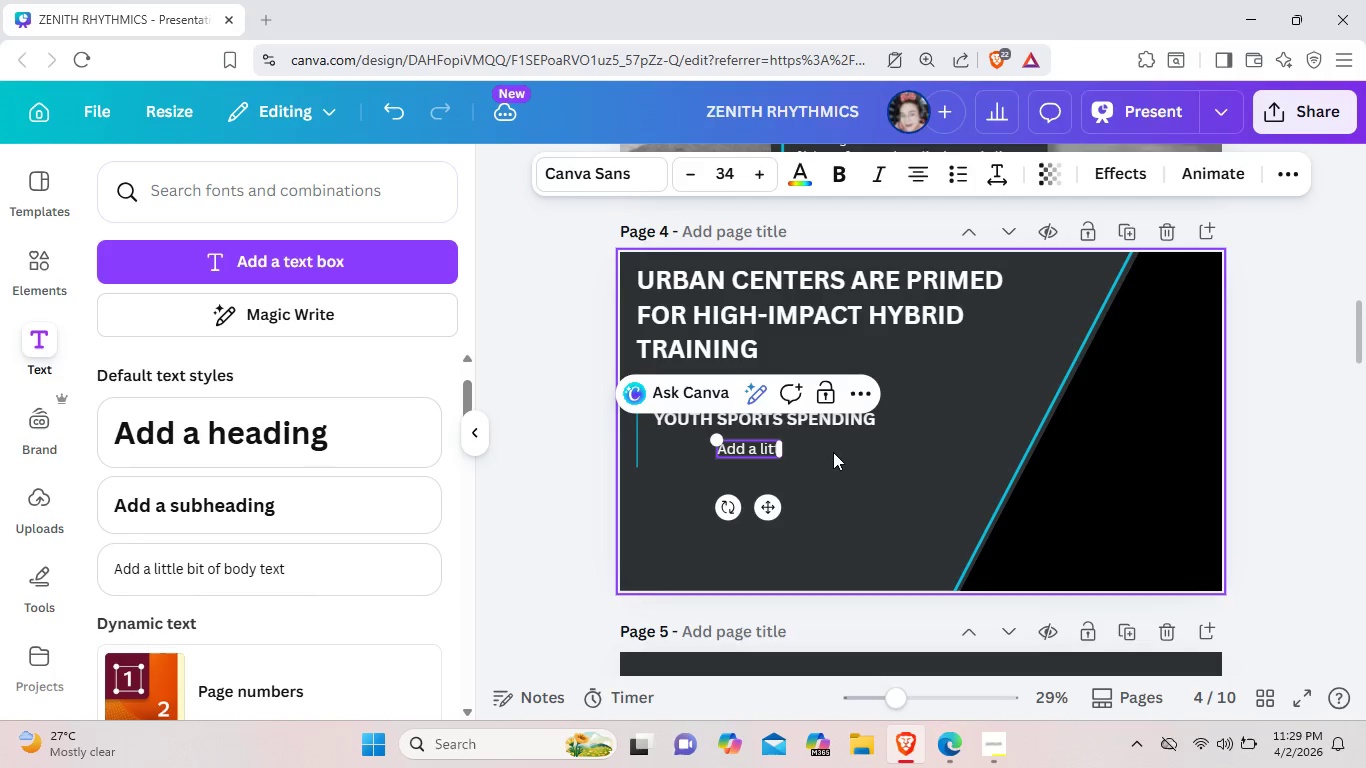 
key(Backspace)
 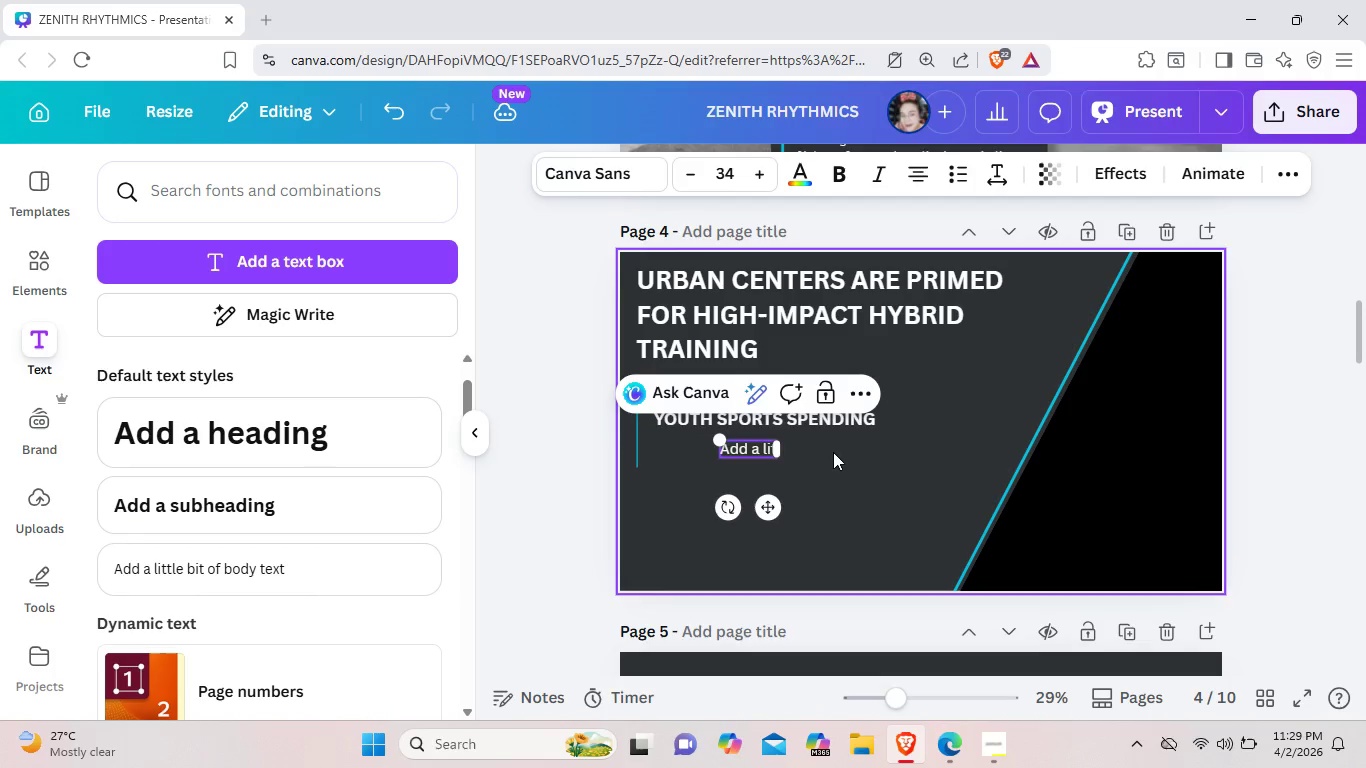 
key(Backspace)
 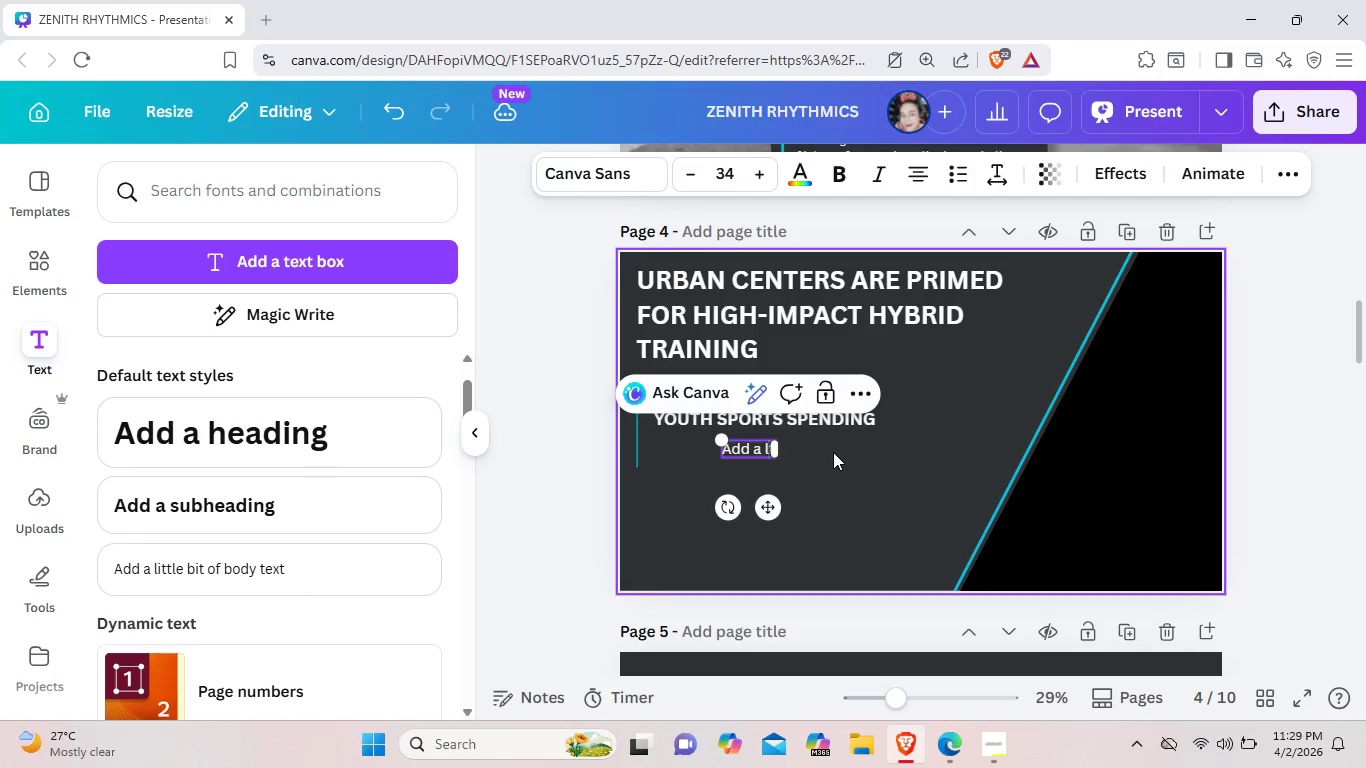 
key(Backspace)
 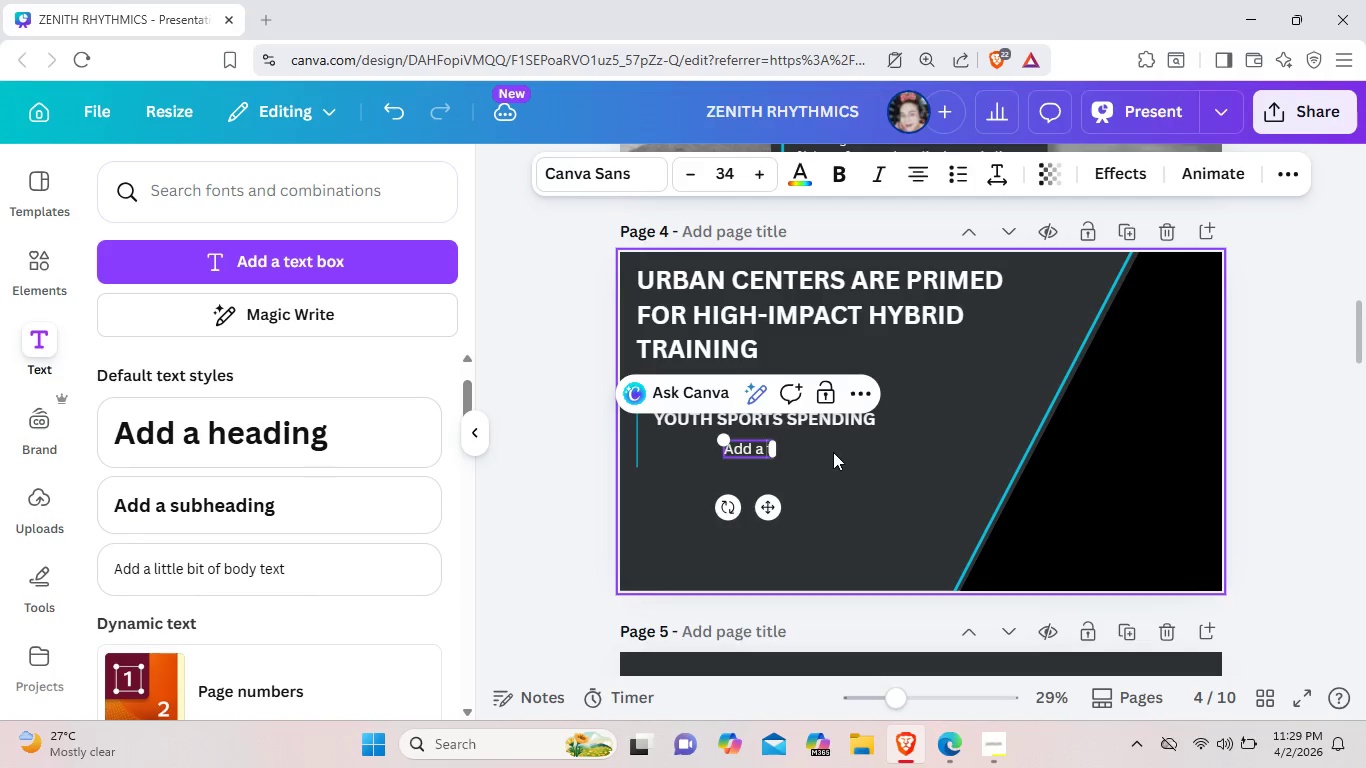 
key(Backspace)
 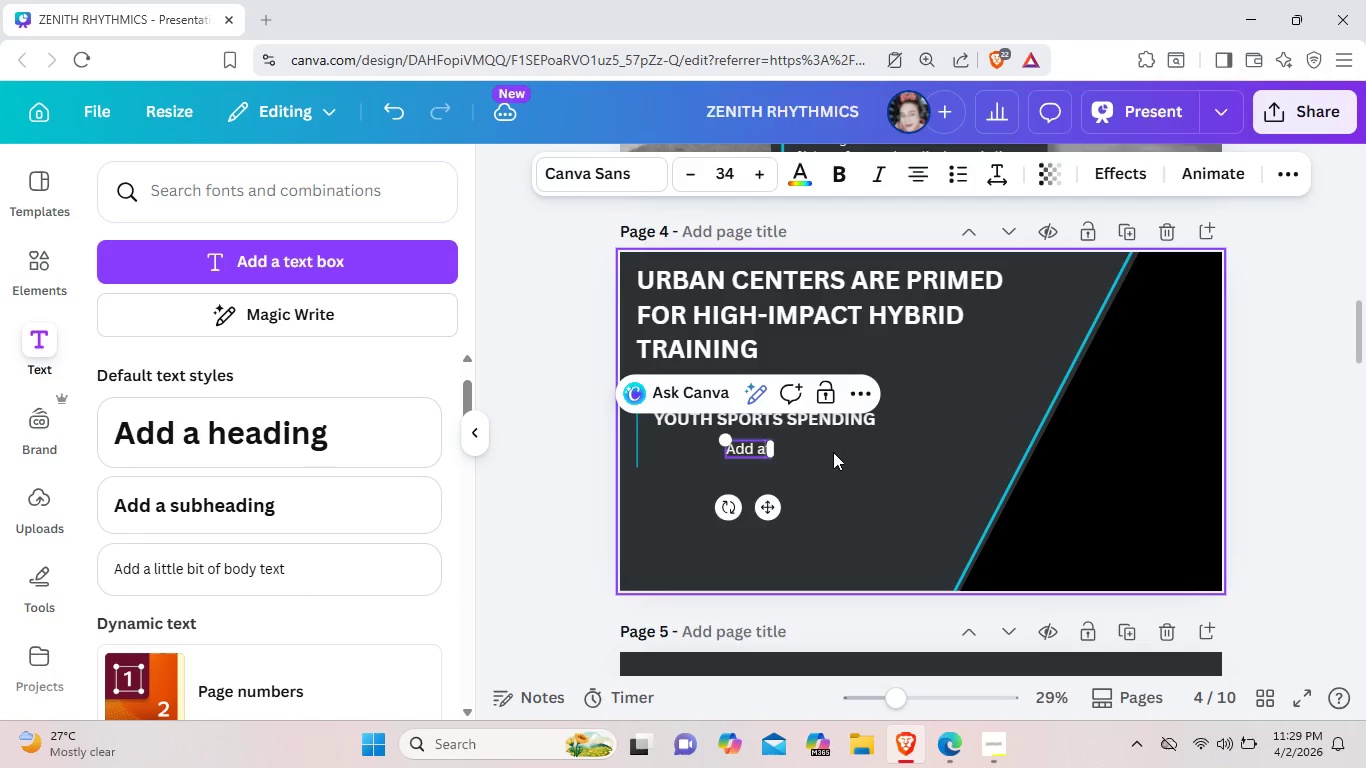 
key(Backspace)
 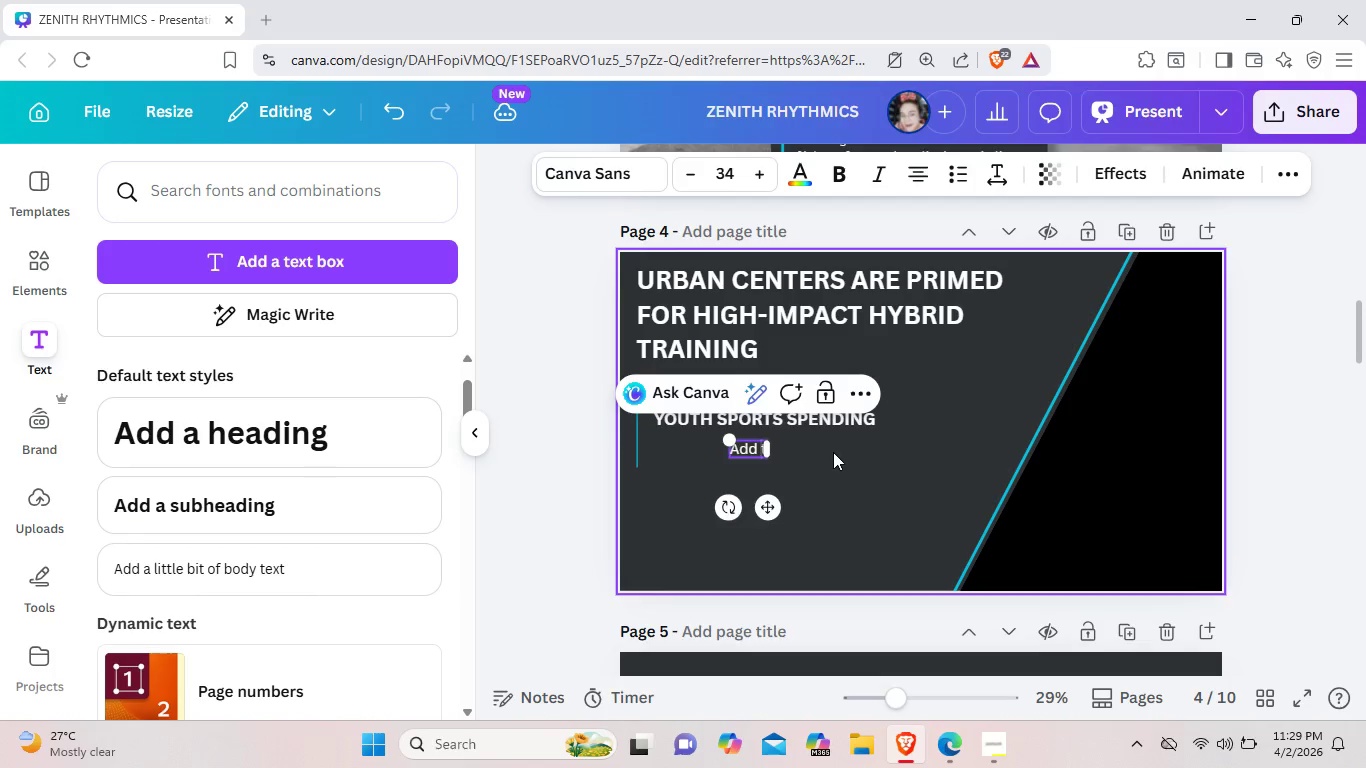 
key(Backspace)
 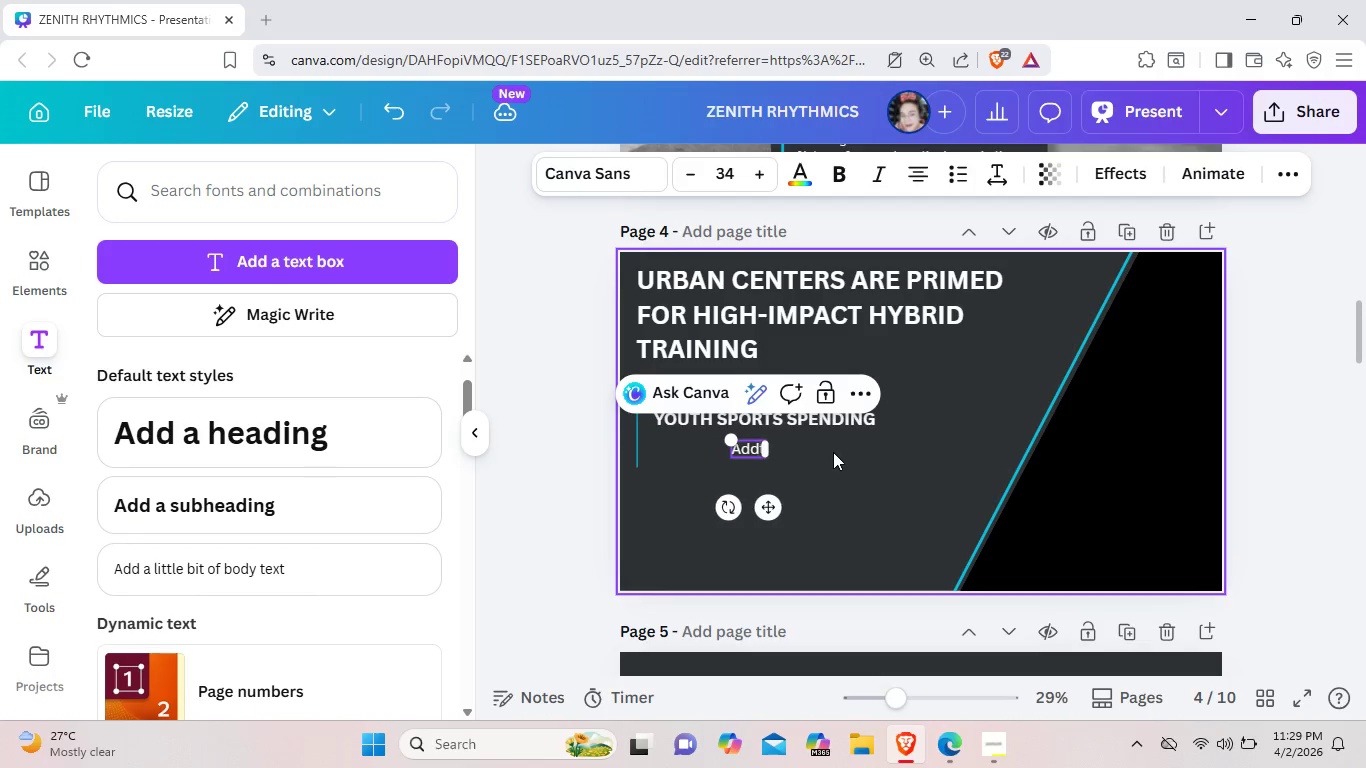 
key(Backspace)
 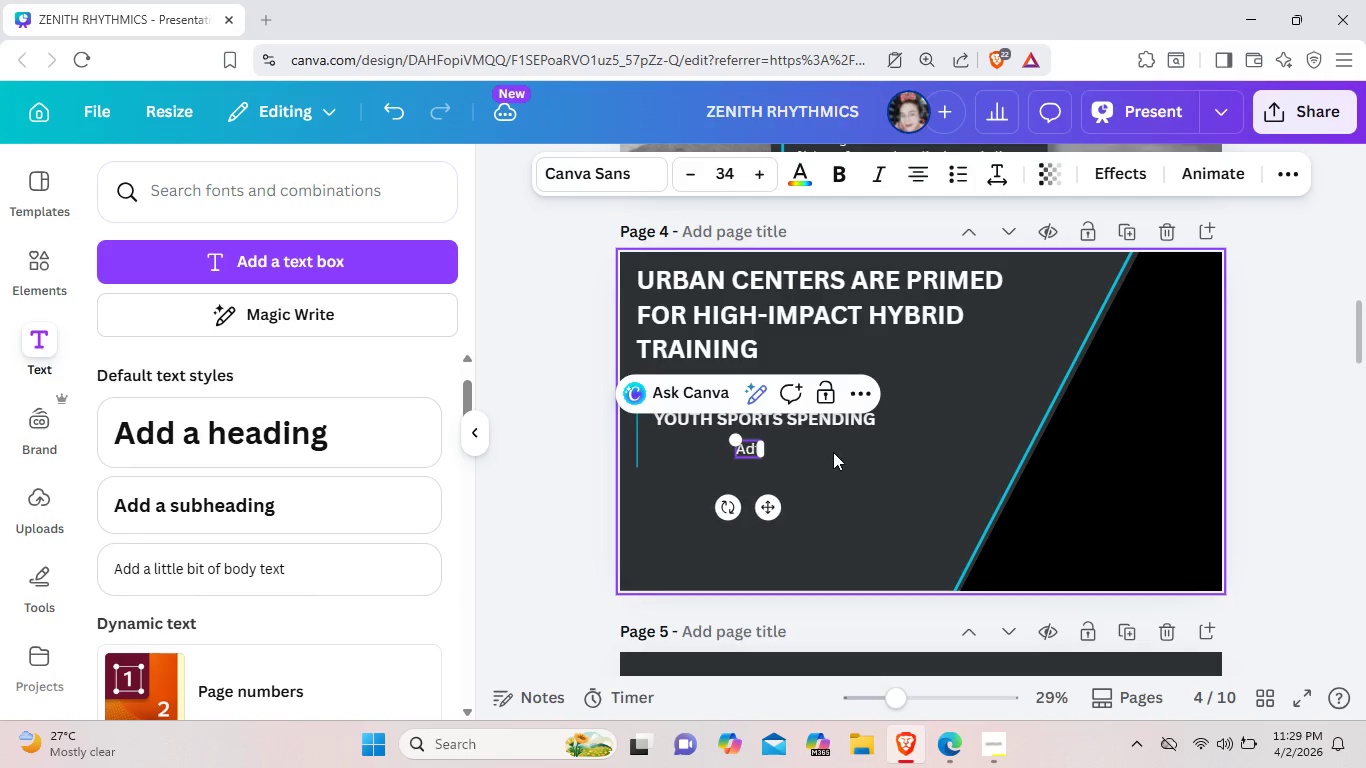 
key(Backspace)
 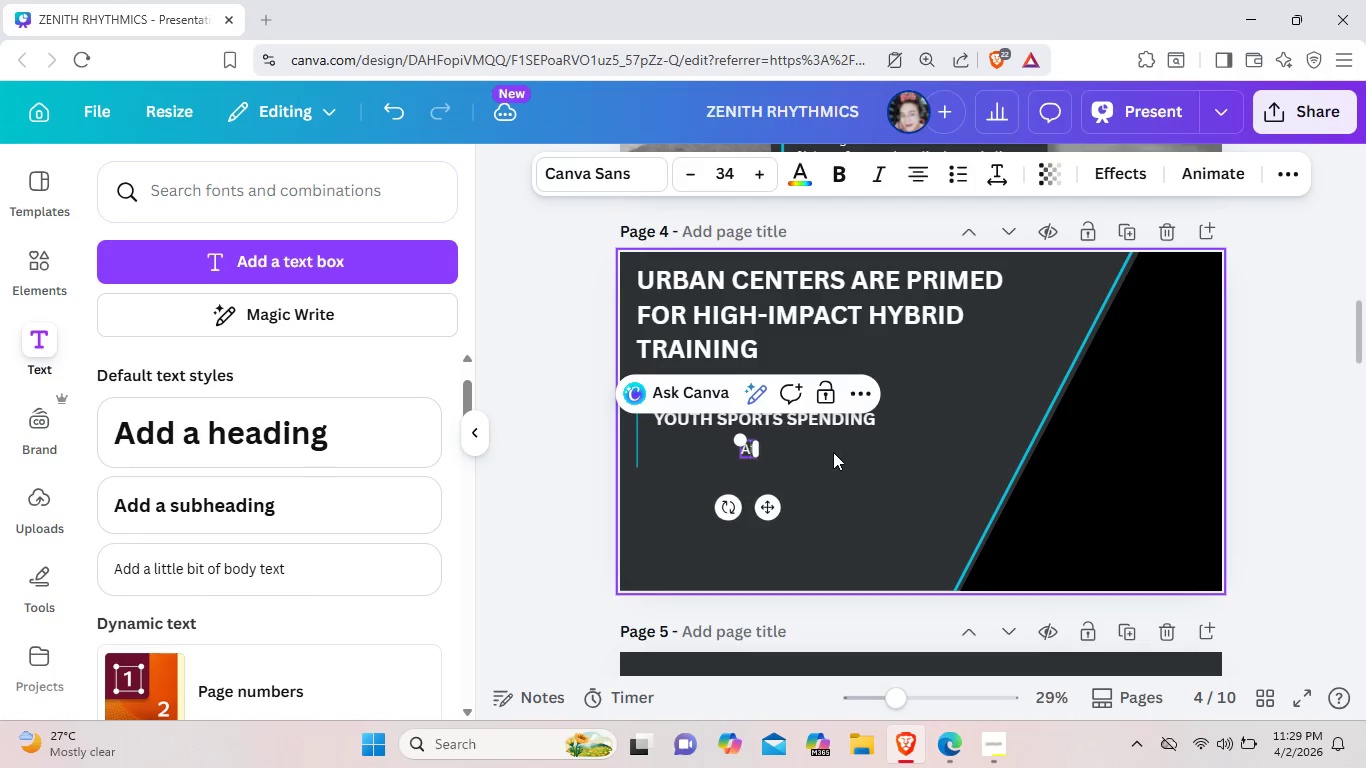 
key(Backspace)
 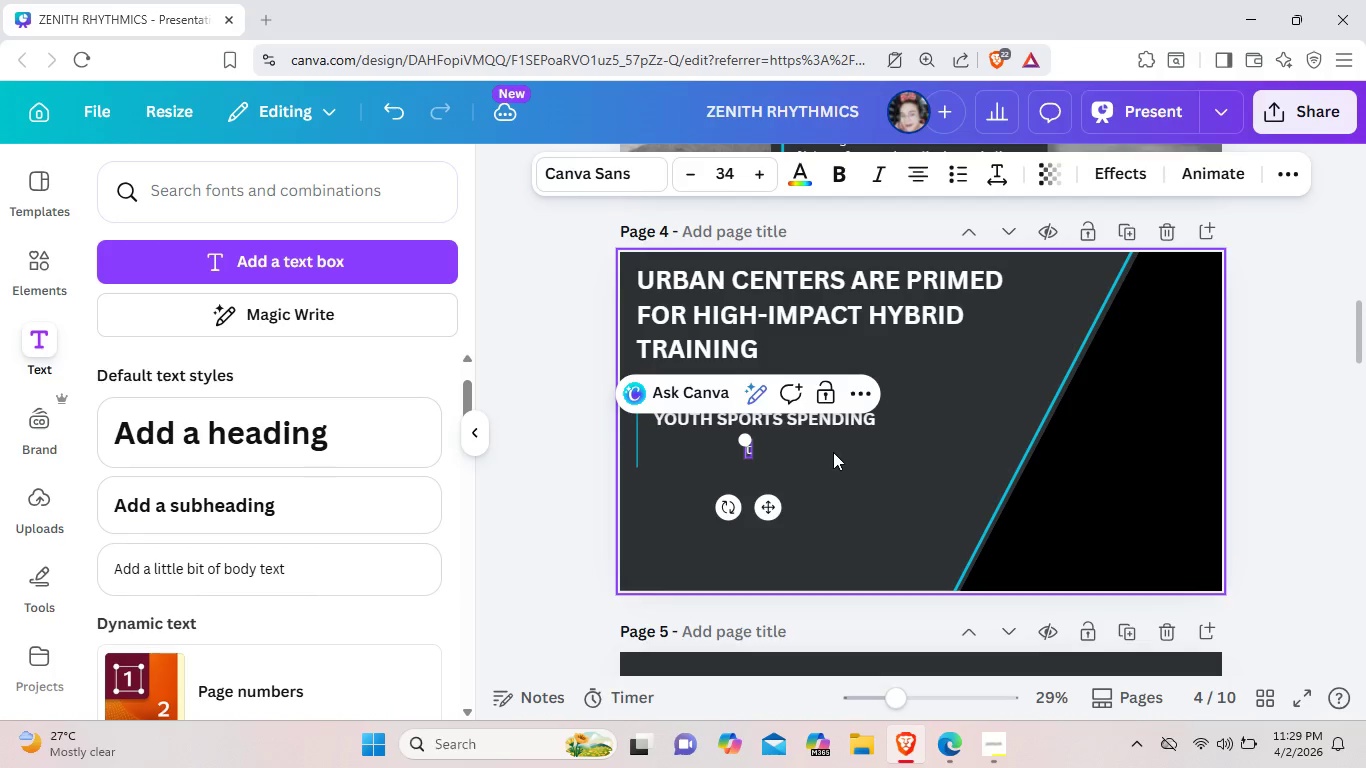 
key(Backspace)
 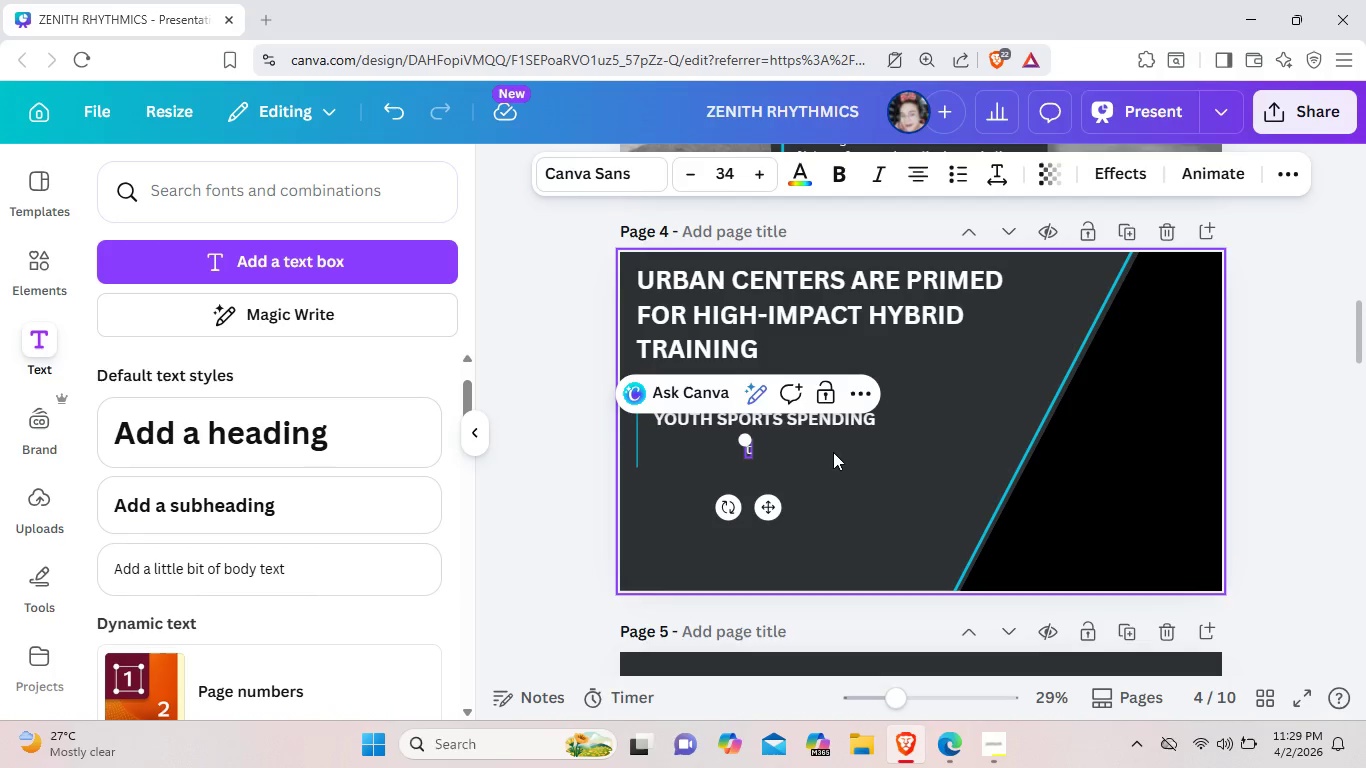 
key(ArrowRight)
 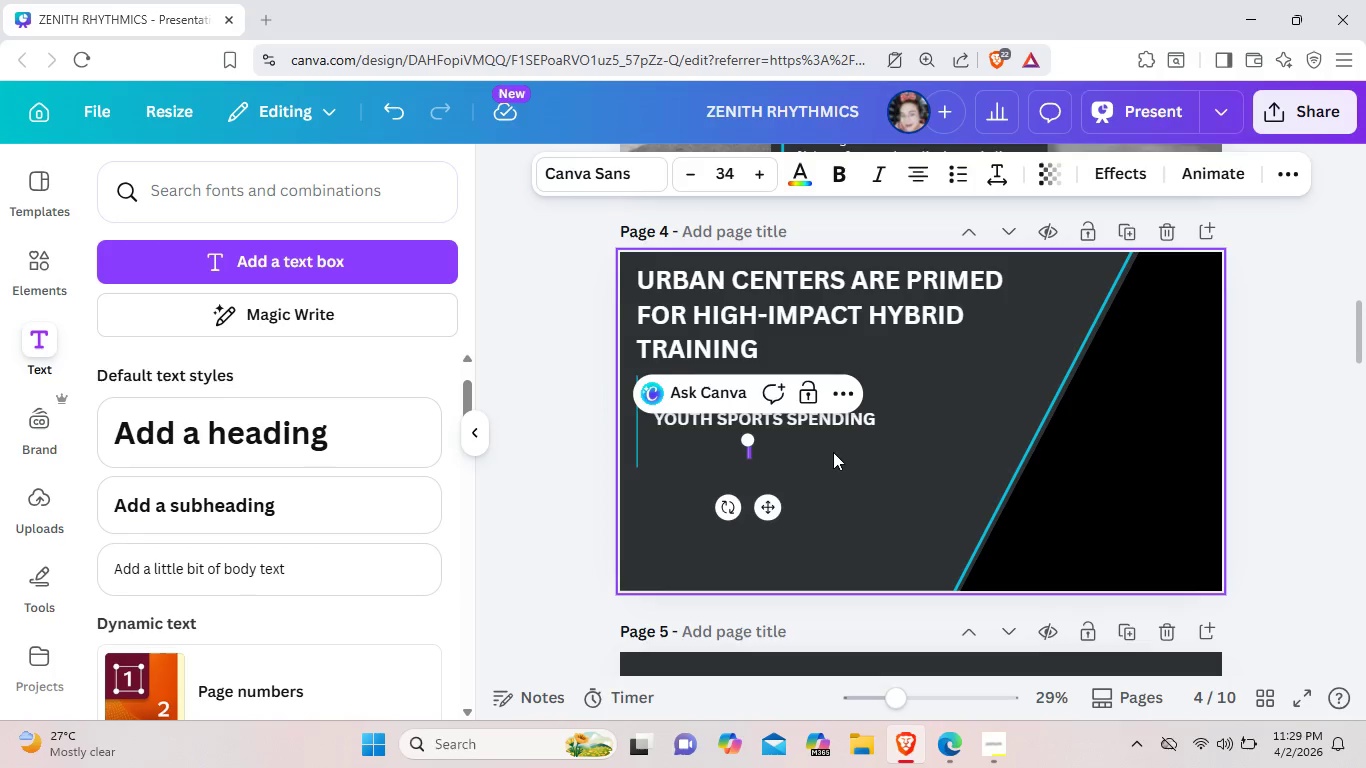 
key(Backspace)
 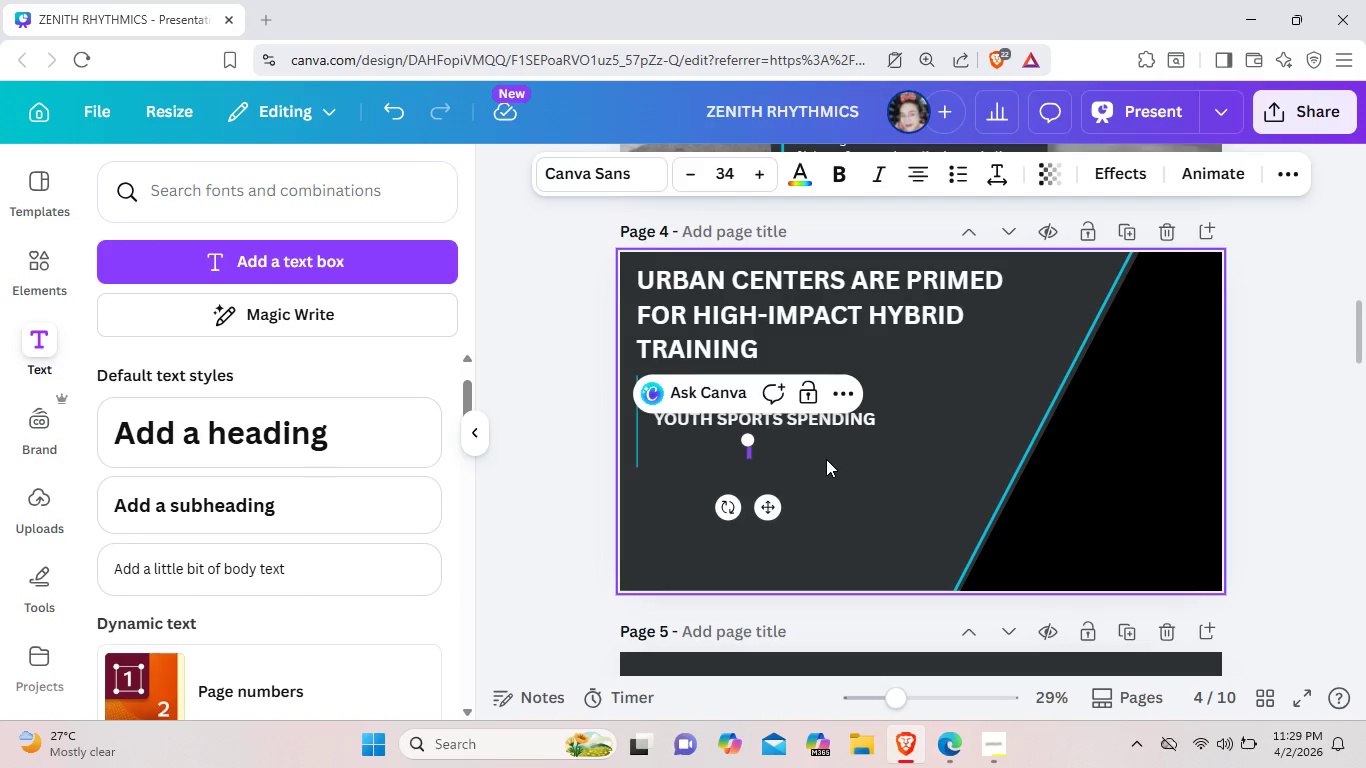 
type(Arra)
 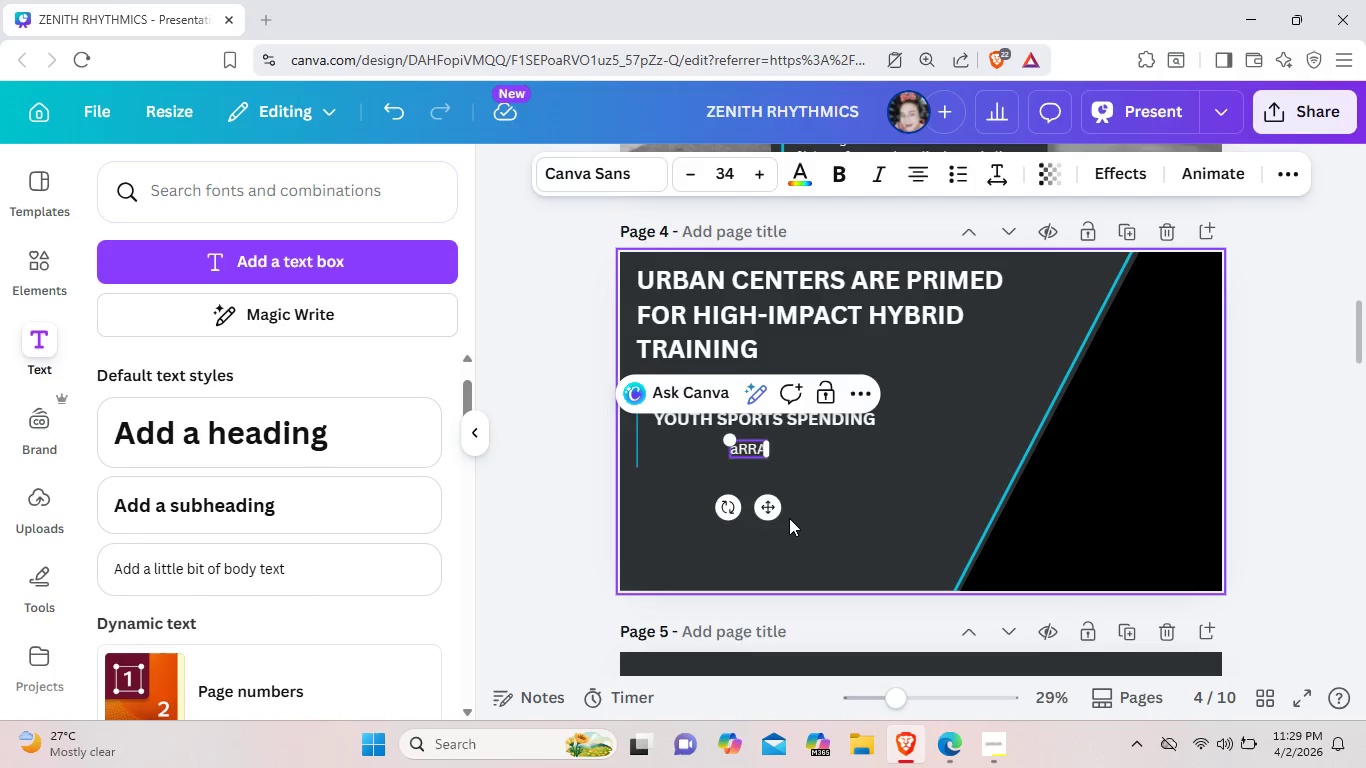 
key(Backspace)
key(Backspace)
key(Backspace)
key(Backspace)
type(Arrange)
 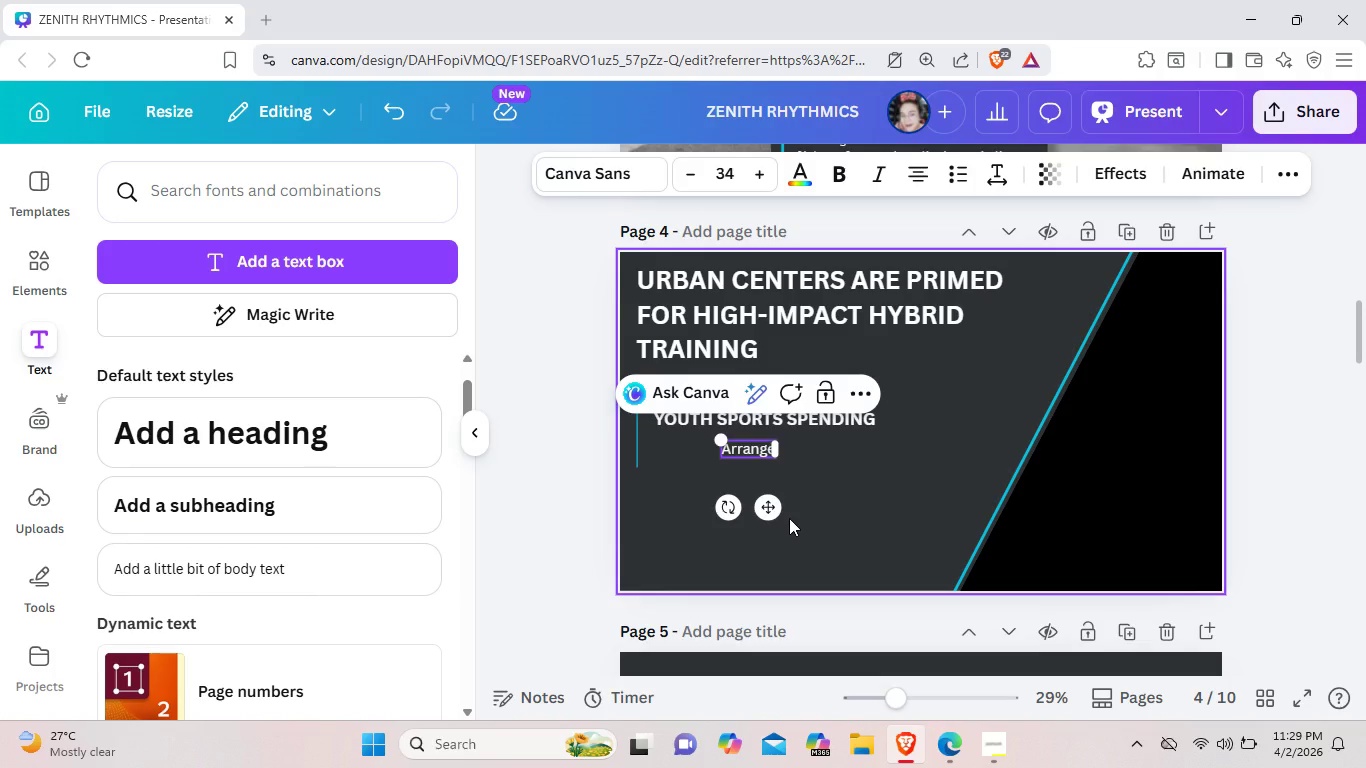 
wait(7.25)
 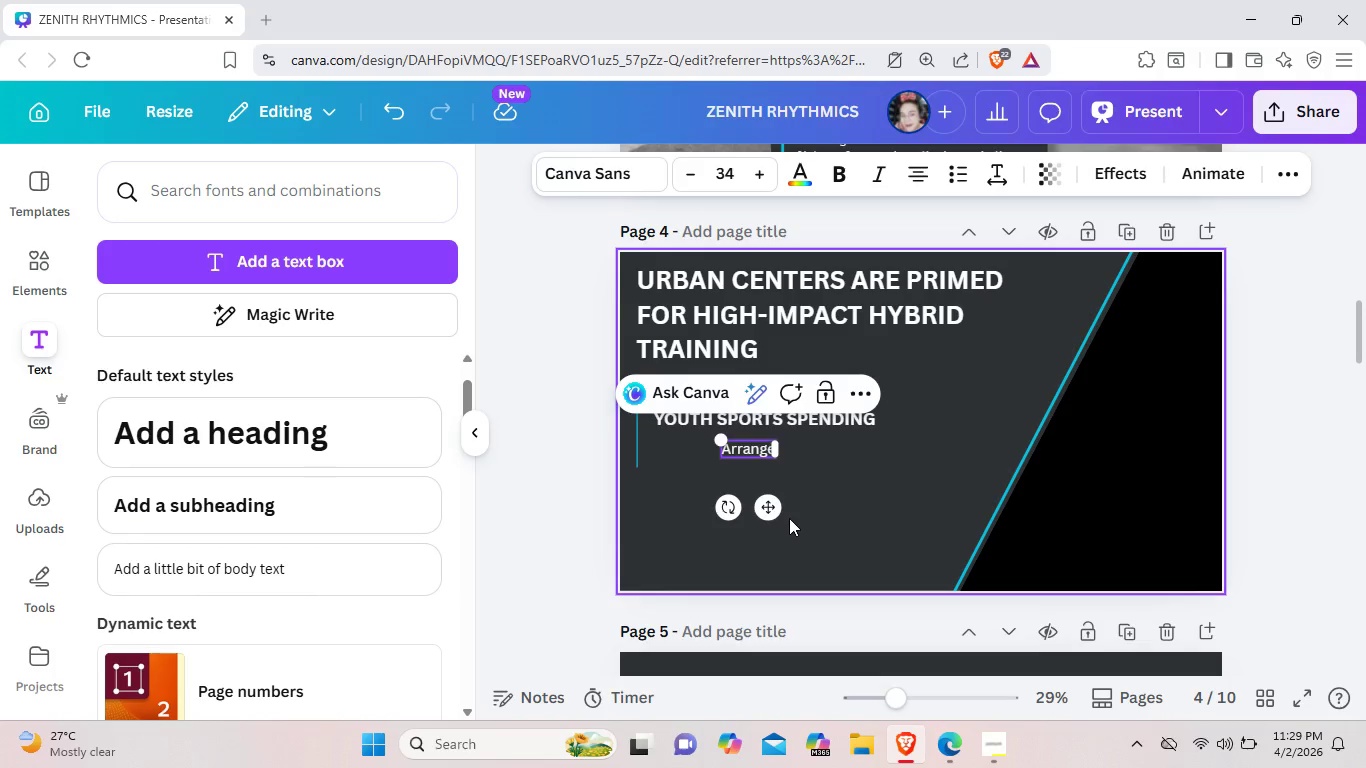 
type(\)
key(Backspace)
key(Backspace)
key(Backspace)
key(Backspace)
key(Backspace)
key(Backspace)
key(Backspace)
type(vea)
key(Backspace)
type(rage)
 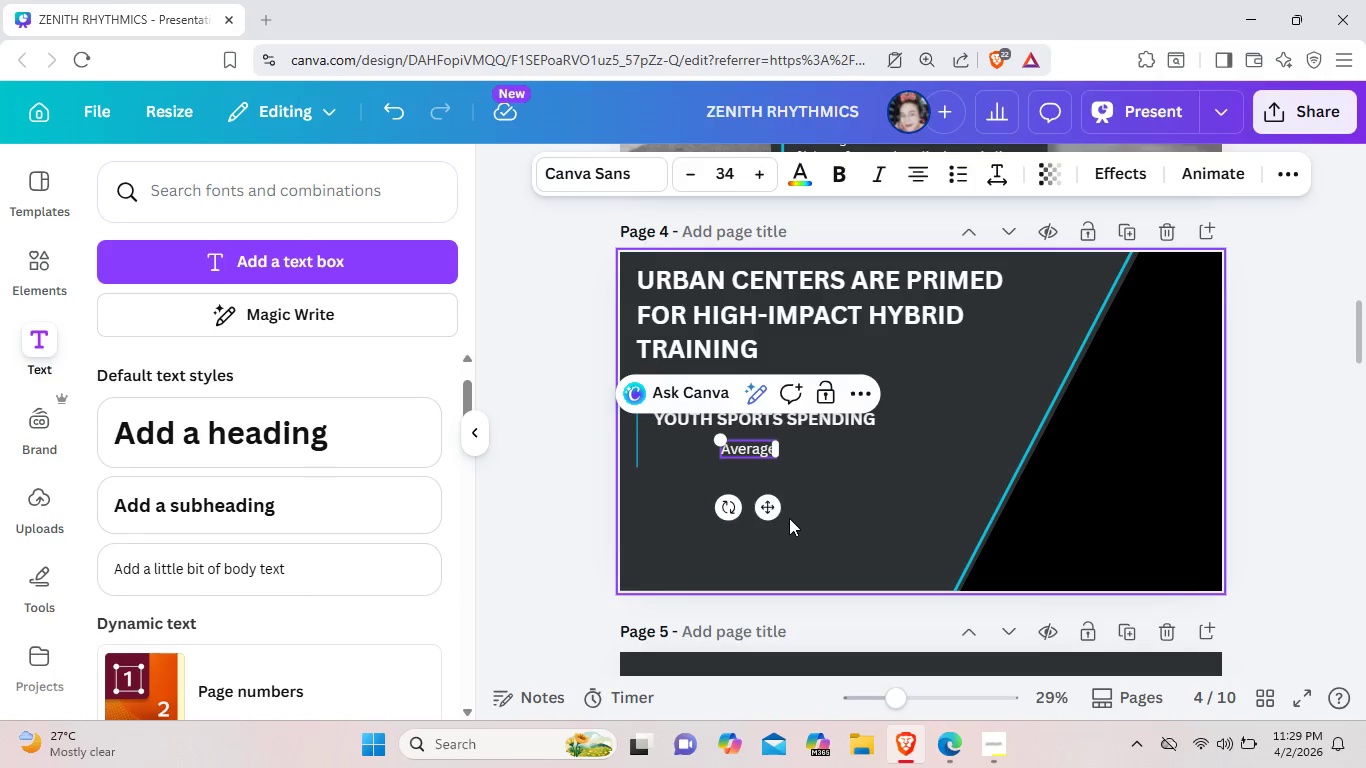 
key(Space)
 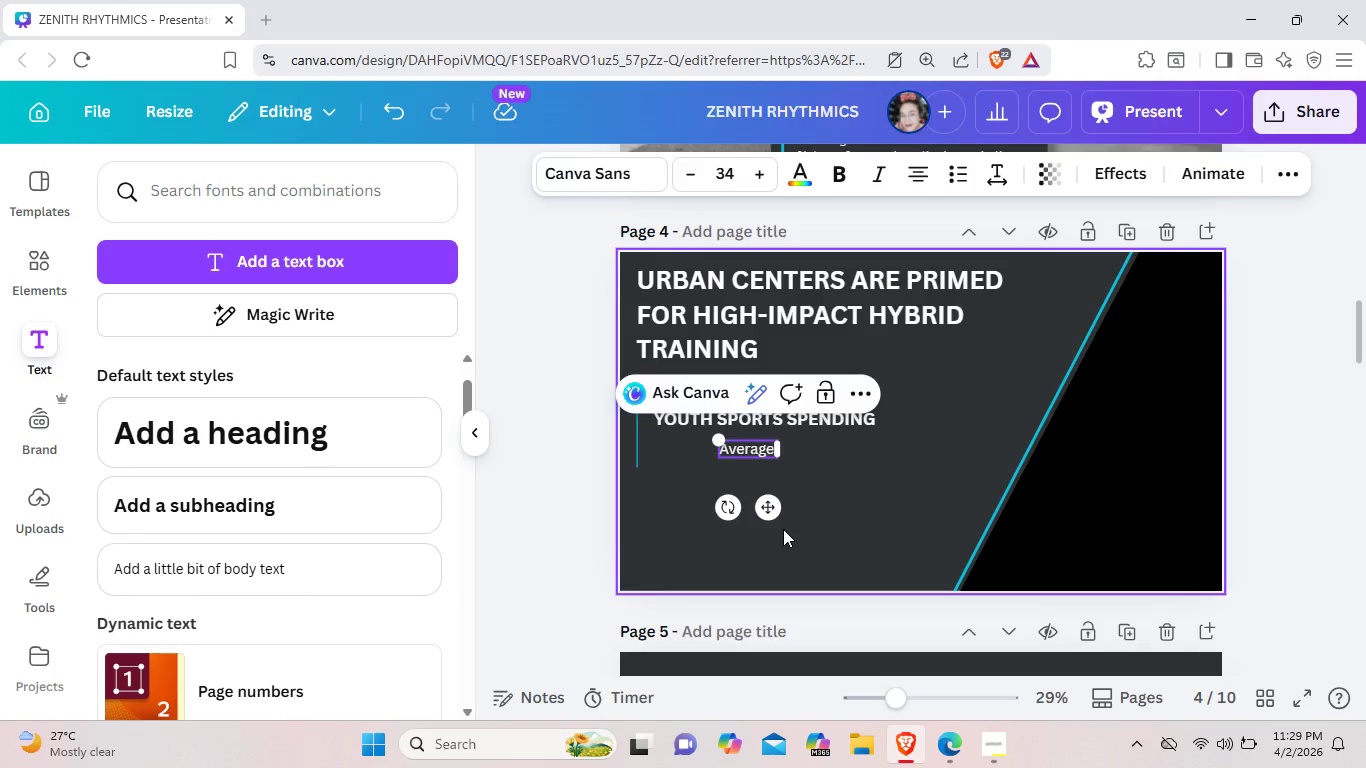 
wait(5.95)
 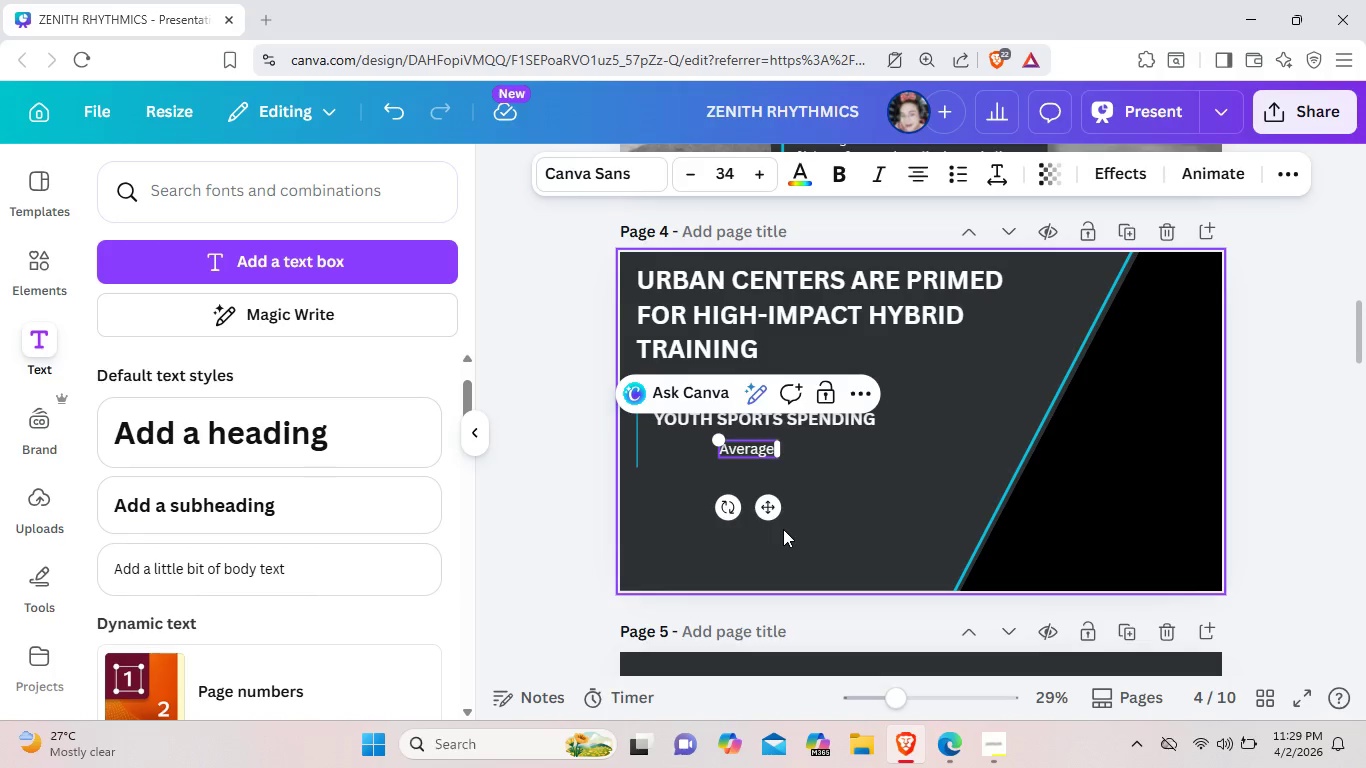 
type( annua)
 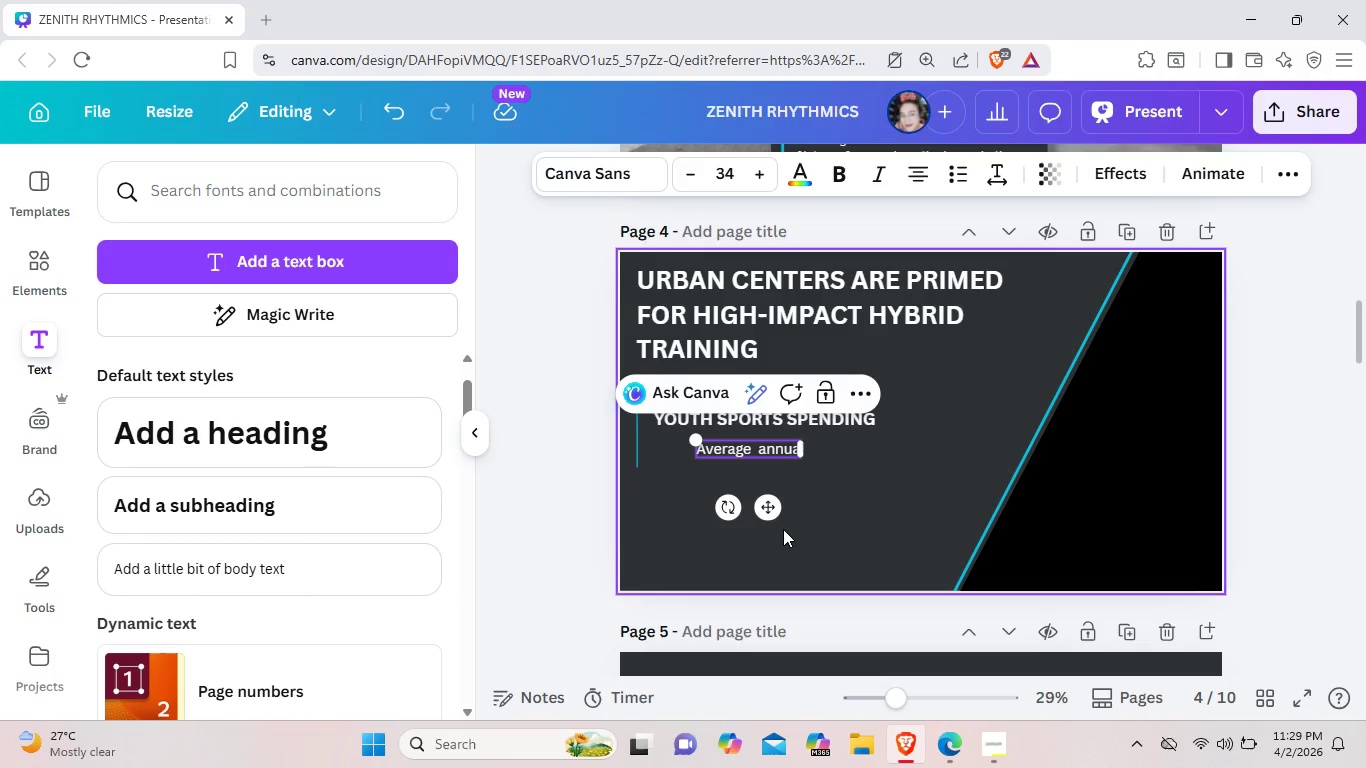 
type(l spend )
 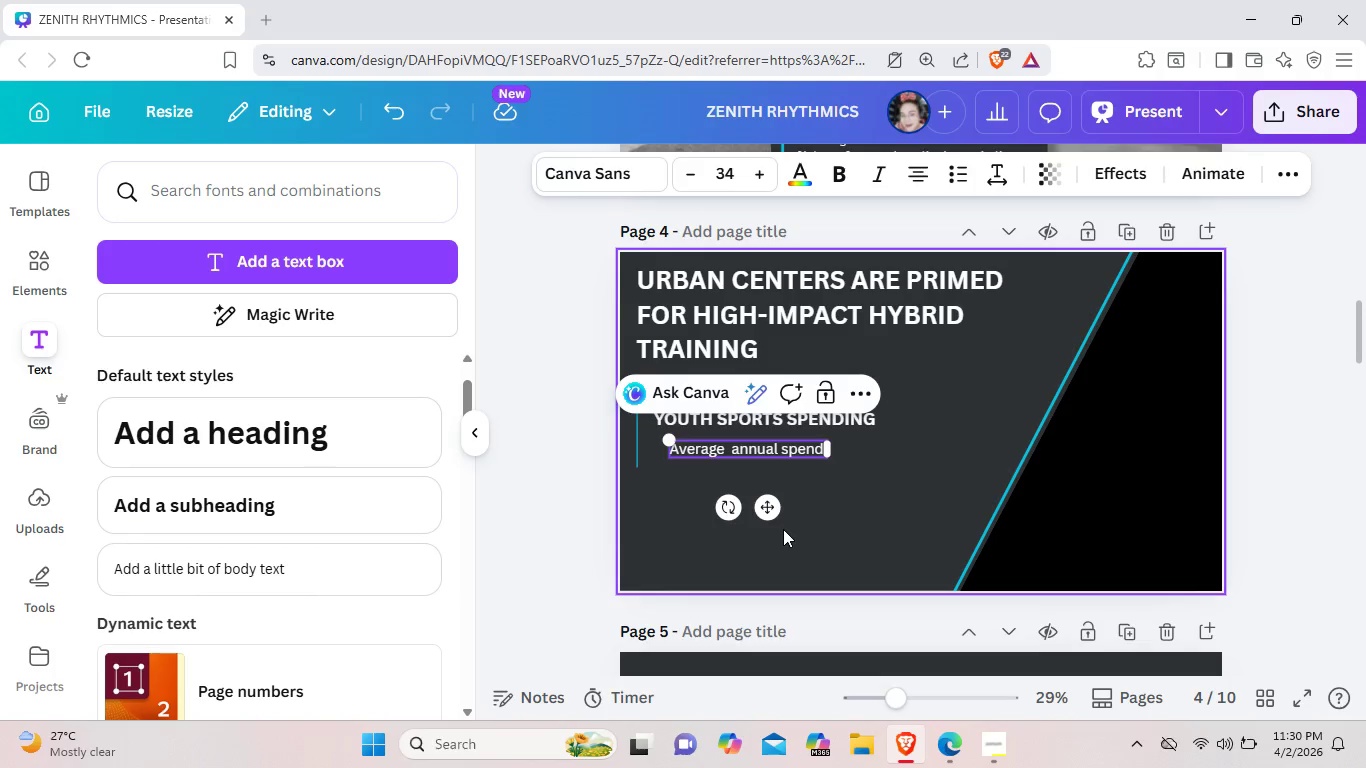 
wait(7.59)
 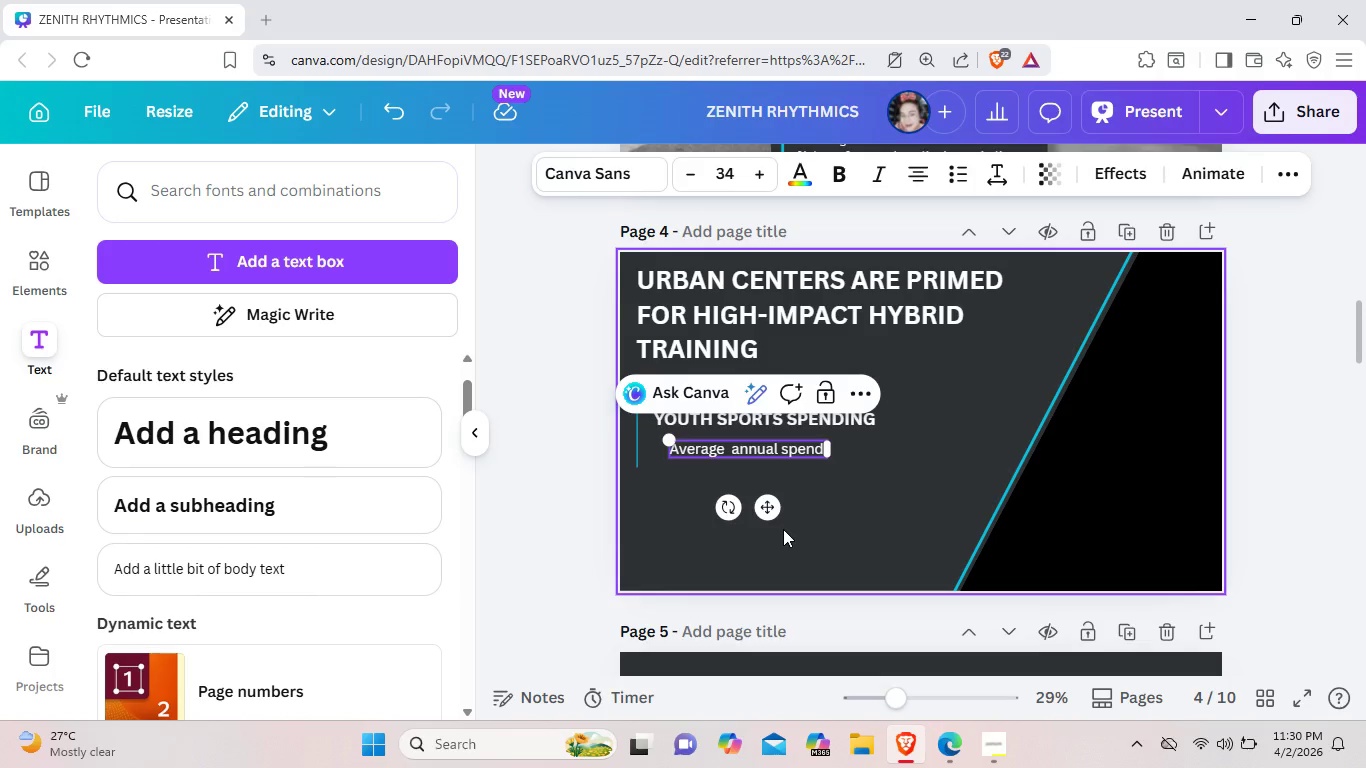 
type(per child)
 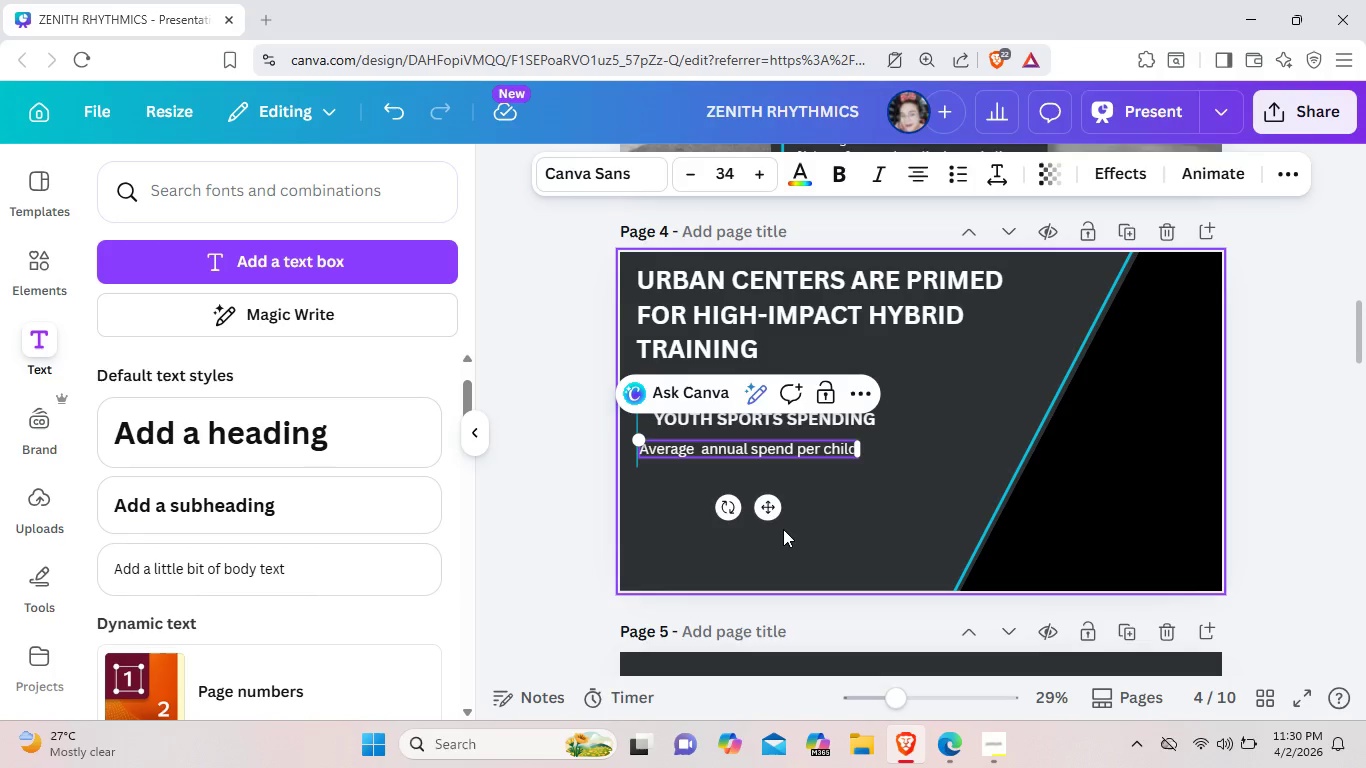 
wait(9.58)
 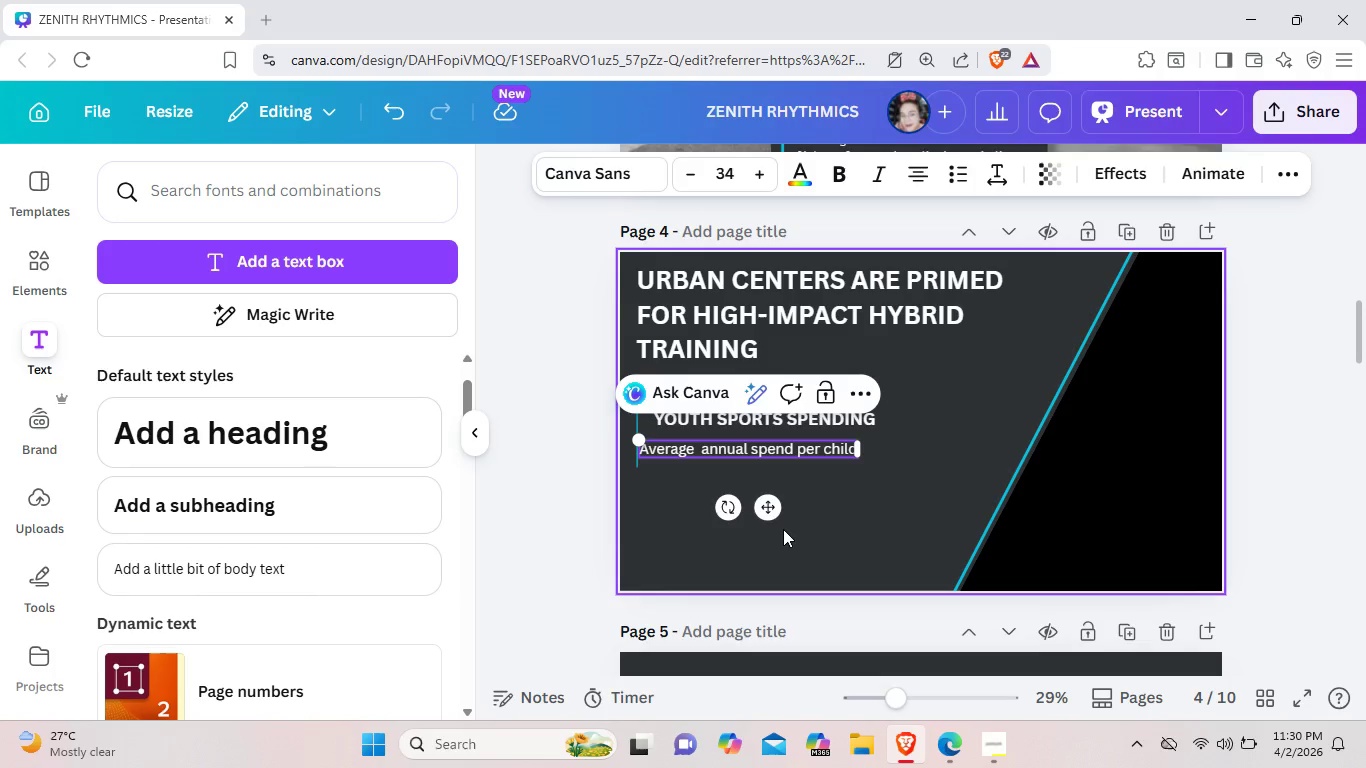 
type( in 2024)
 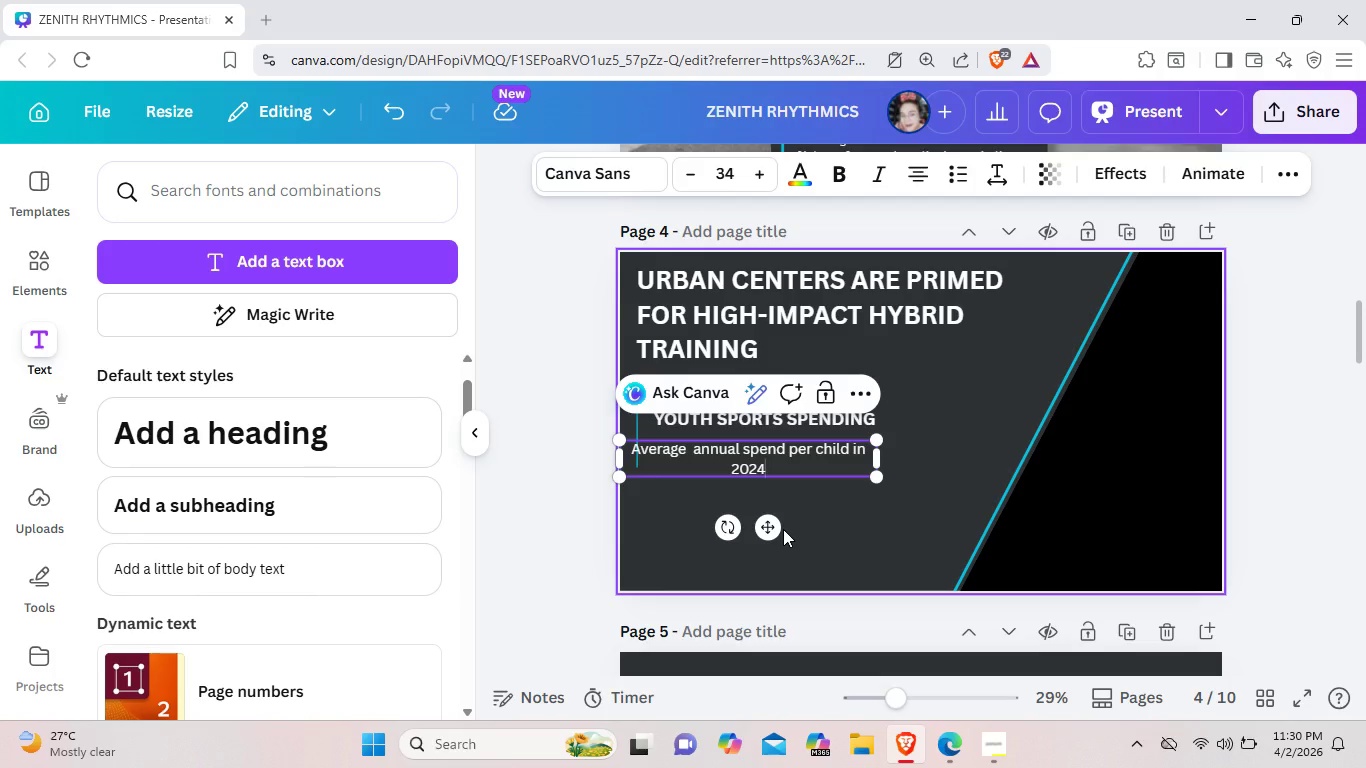 
type(, a40)
key(Backspace)
key(Backspace)
type( 40%)
 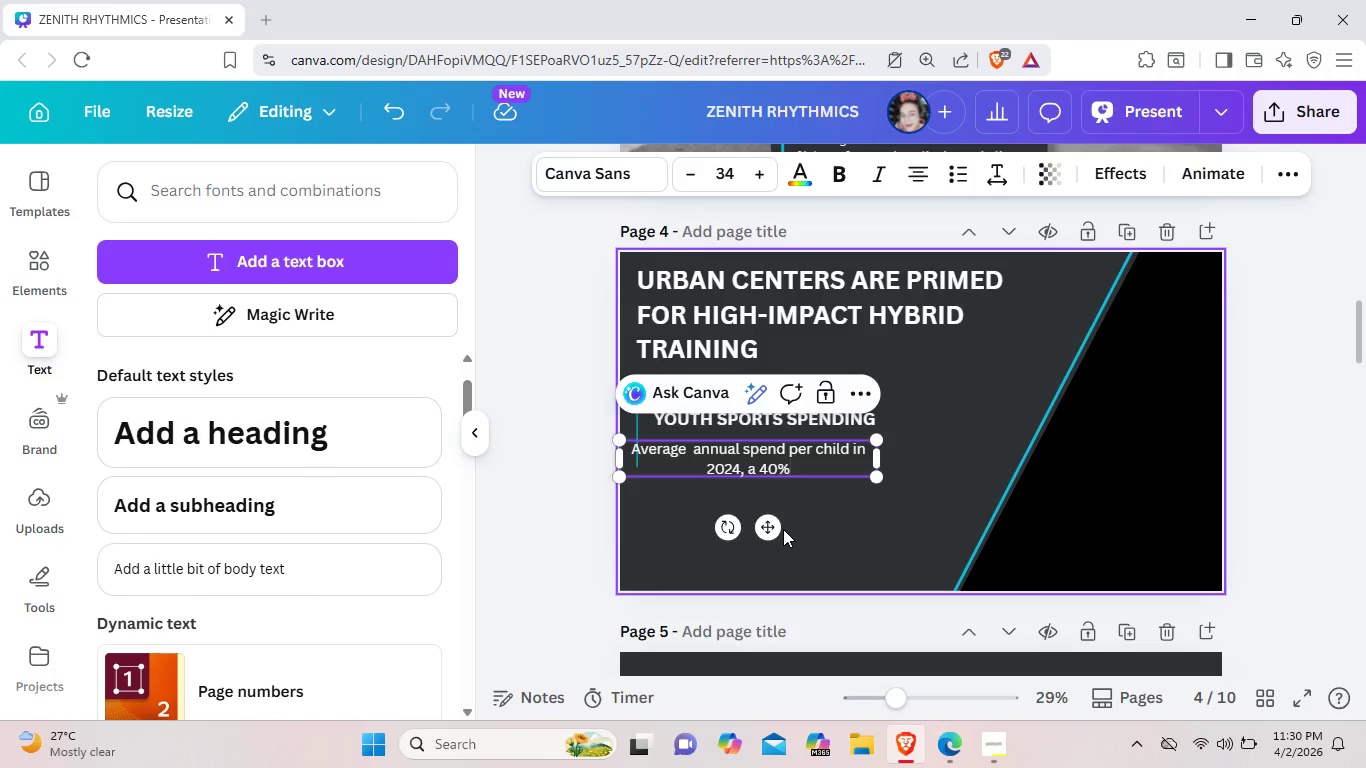 
type( increase)
 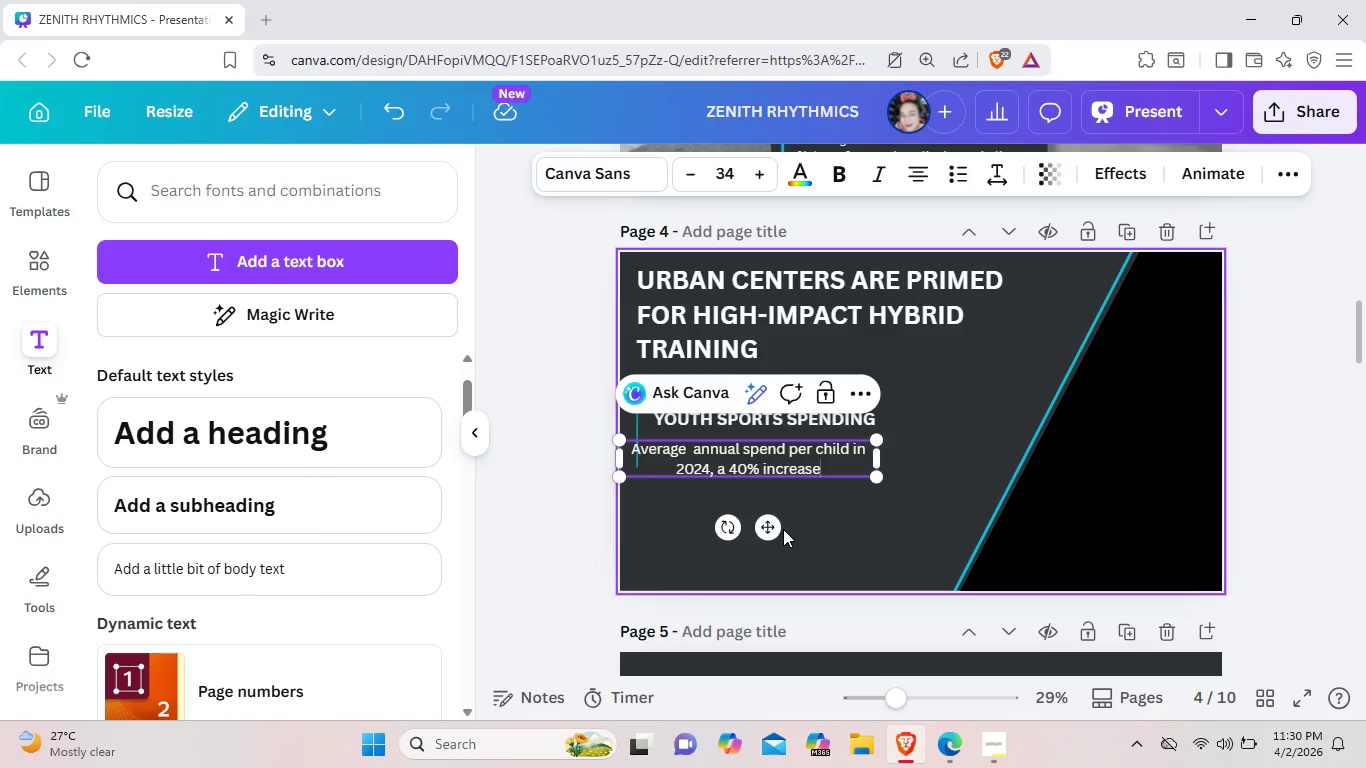 
type( since 2019.)
 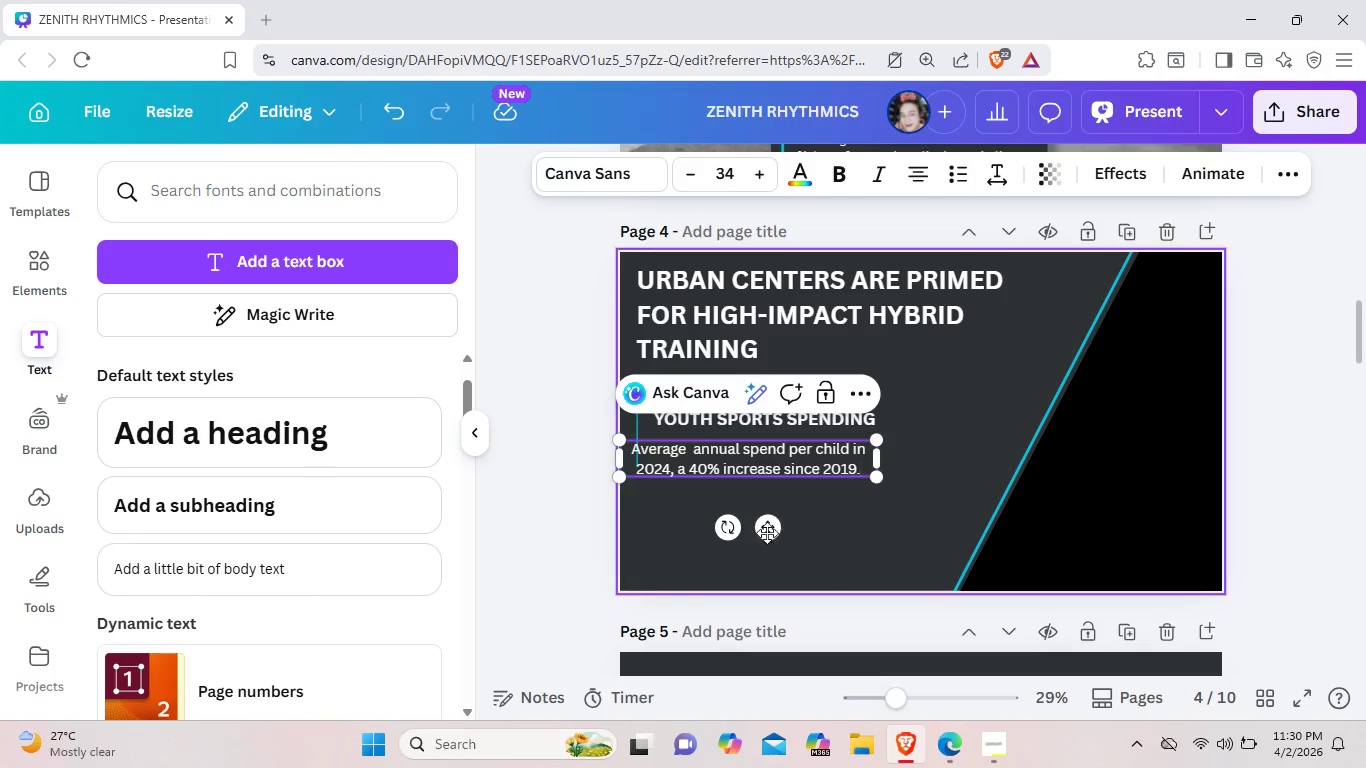 
left_click_drag(start_coordinate=[765, 526], to_coordinate=[791, 527])
 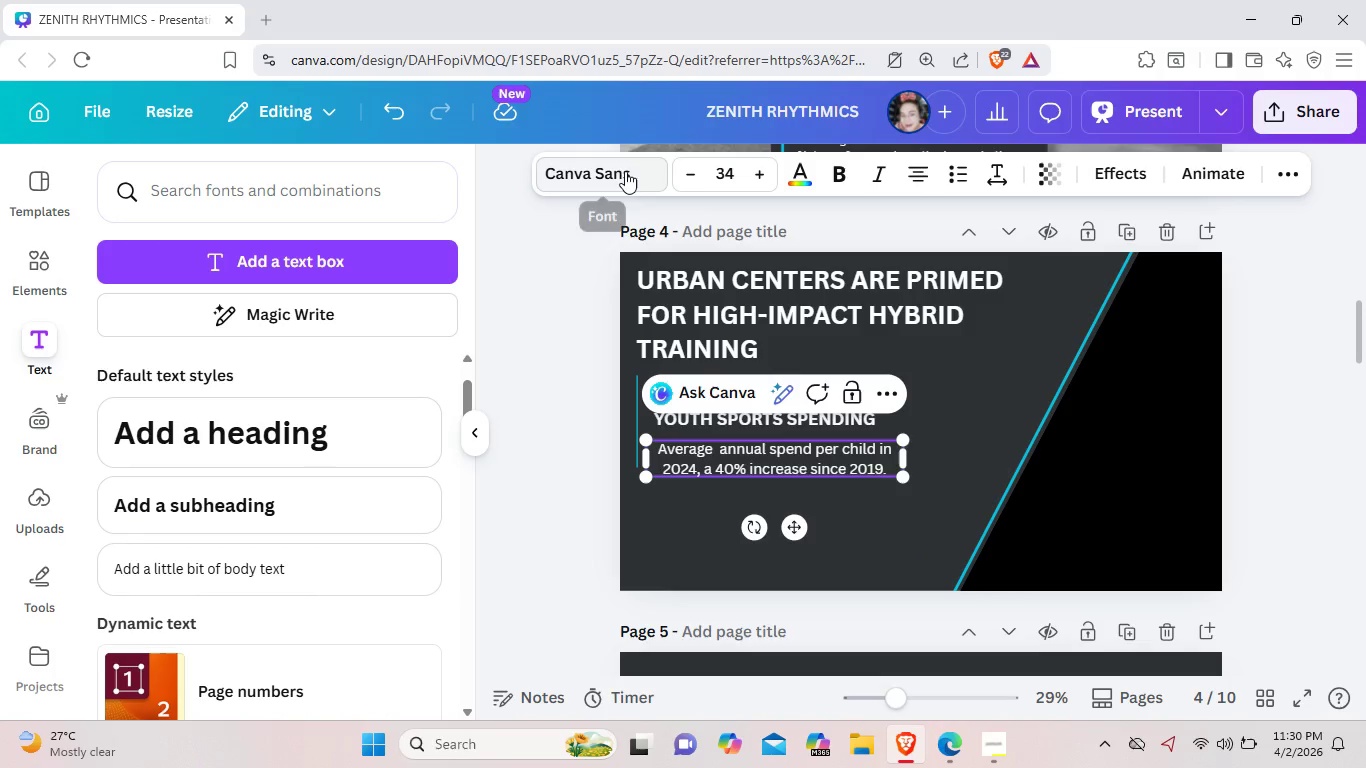 
left_click([625, 171])
 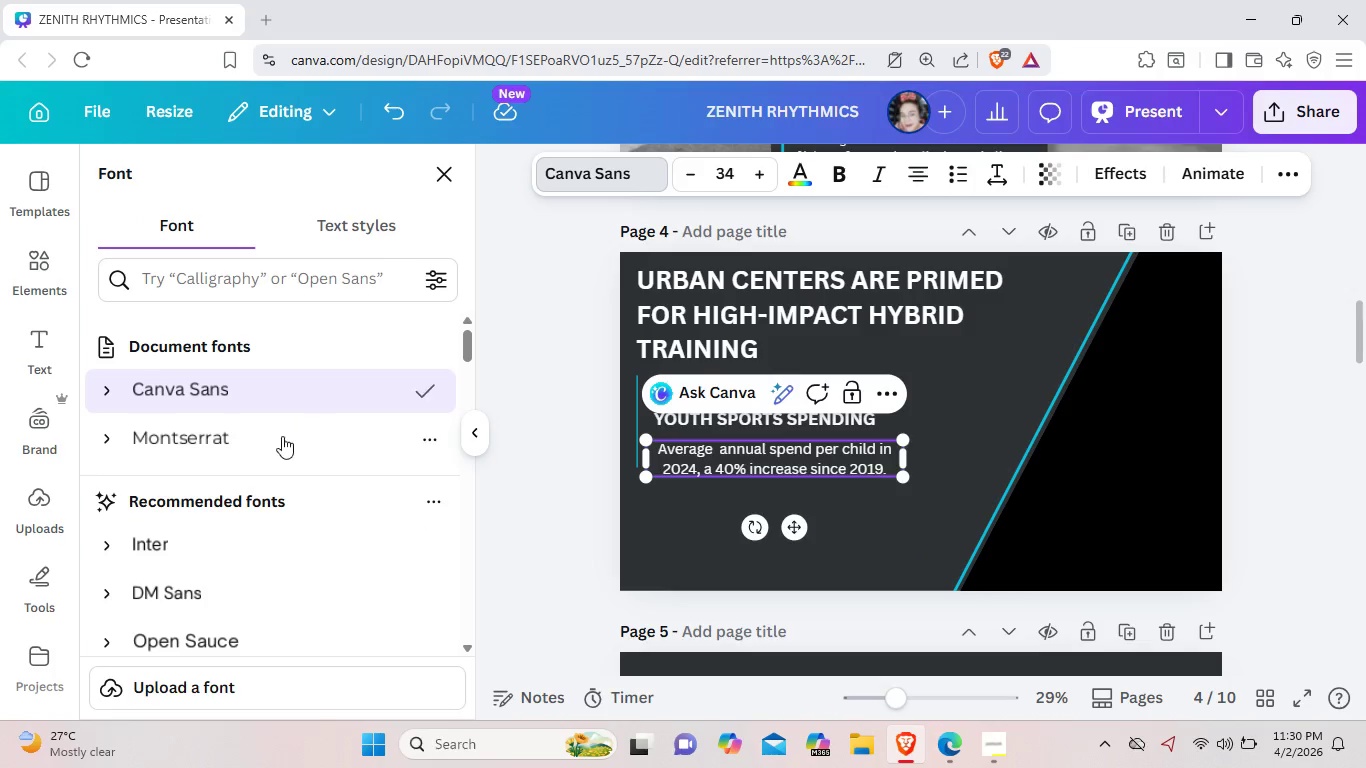 
left_click([279, 439])
 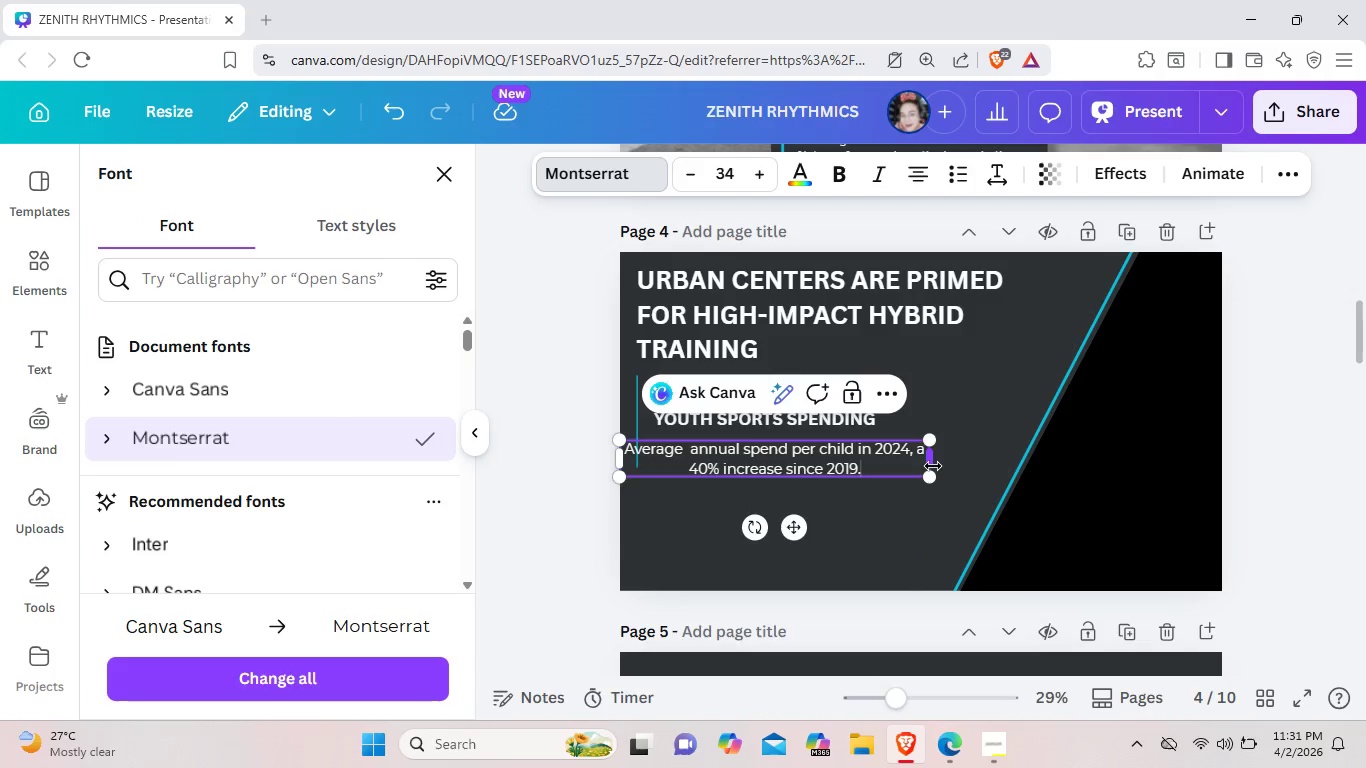 
left_click_drag(start_coordinate=[933, 466], to_coordinate=[905, 462])
 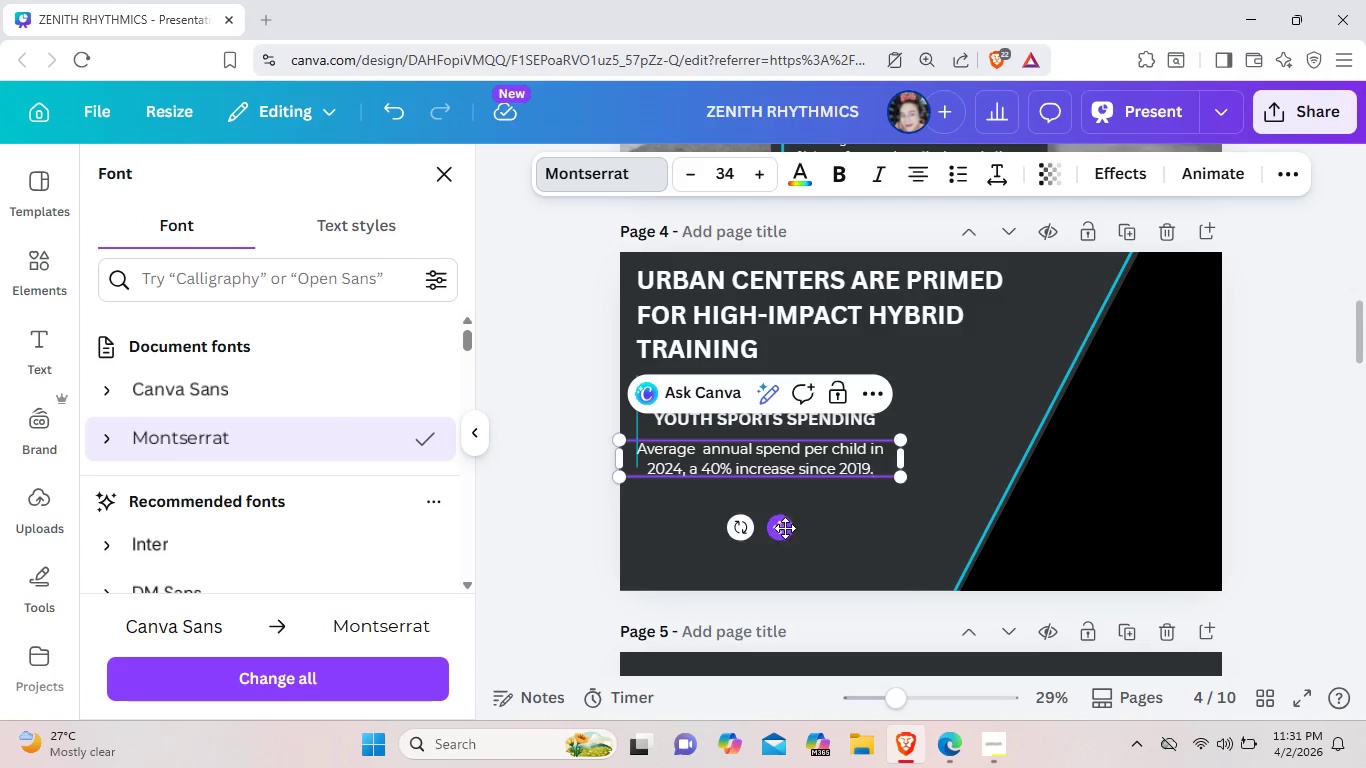 
left_click_drag(start_coordinate=[785, 527], to_coordinate=[808, 520])
 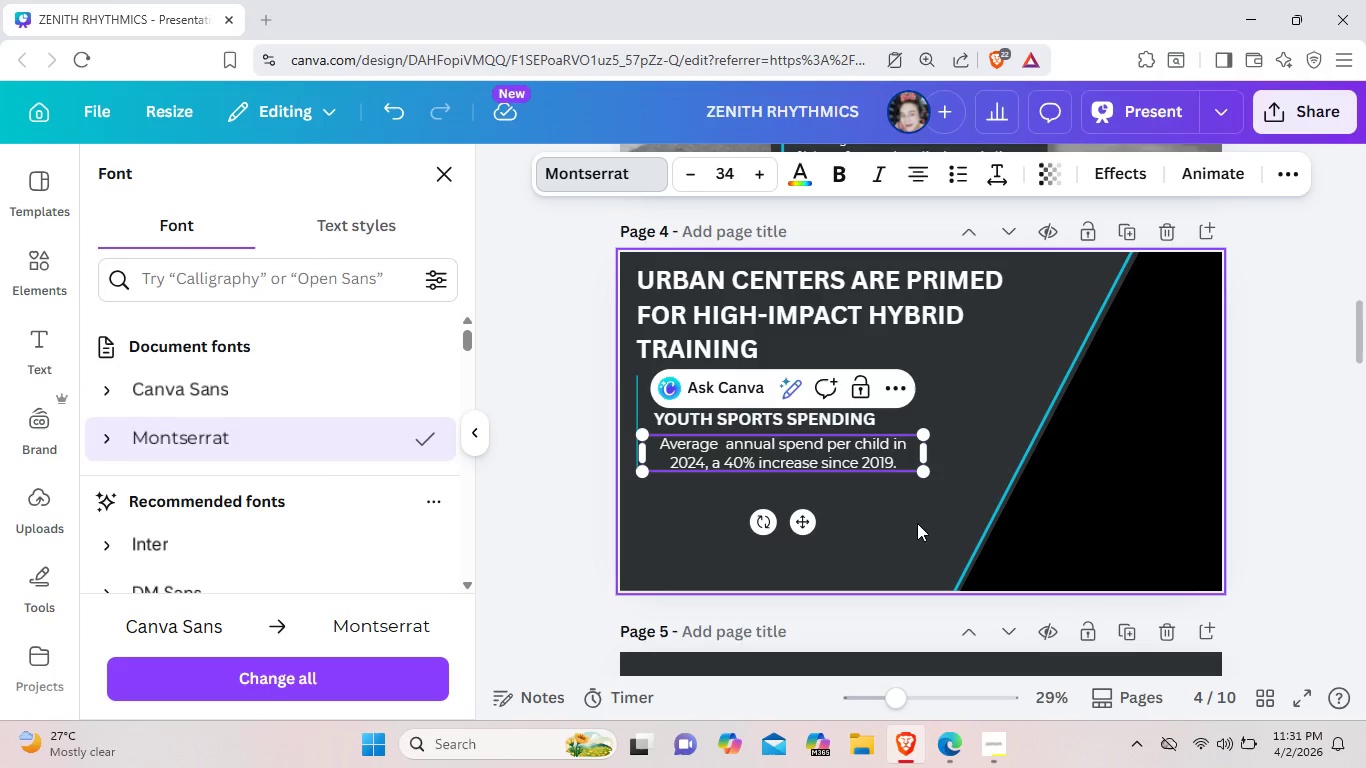 
left_click([912, 526])
 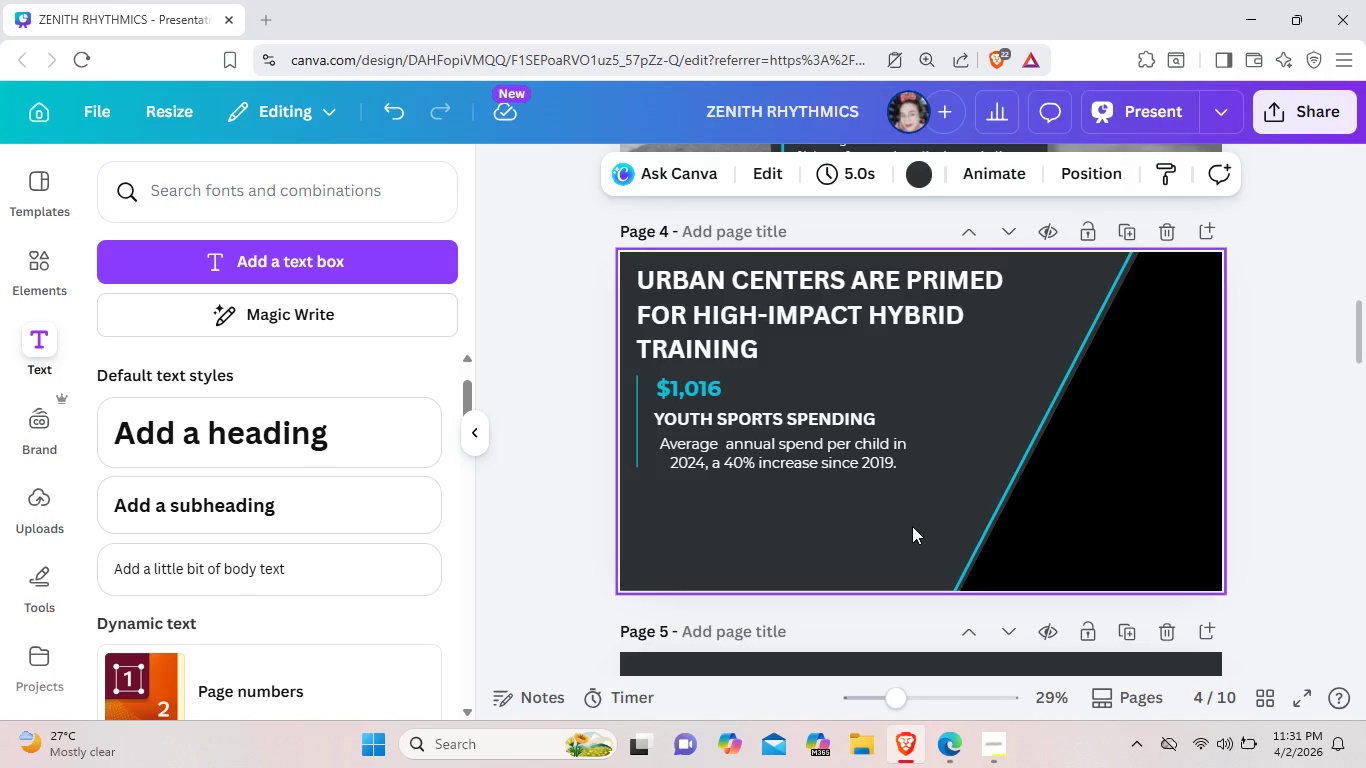 
wait(8.78)
 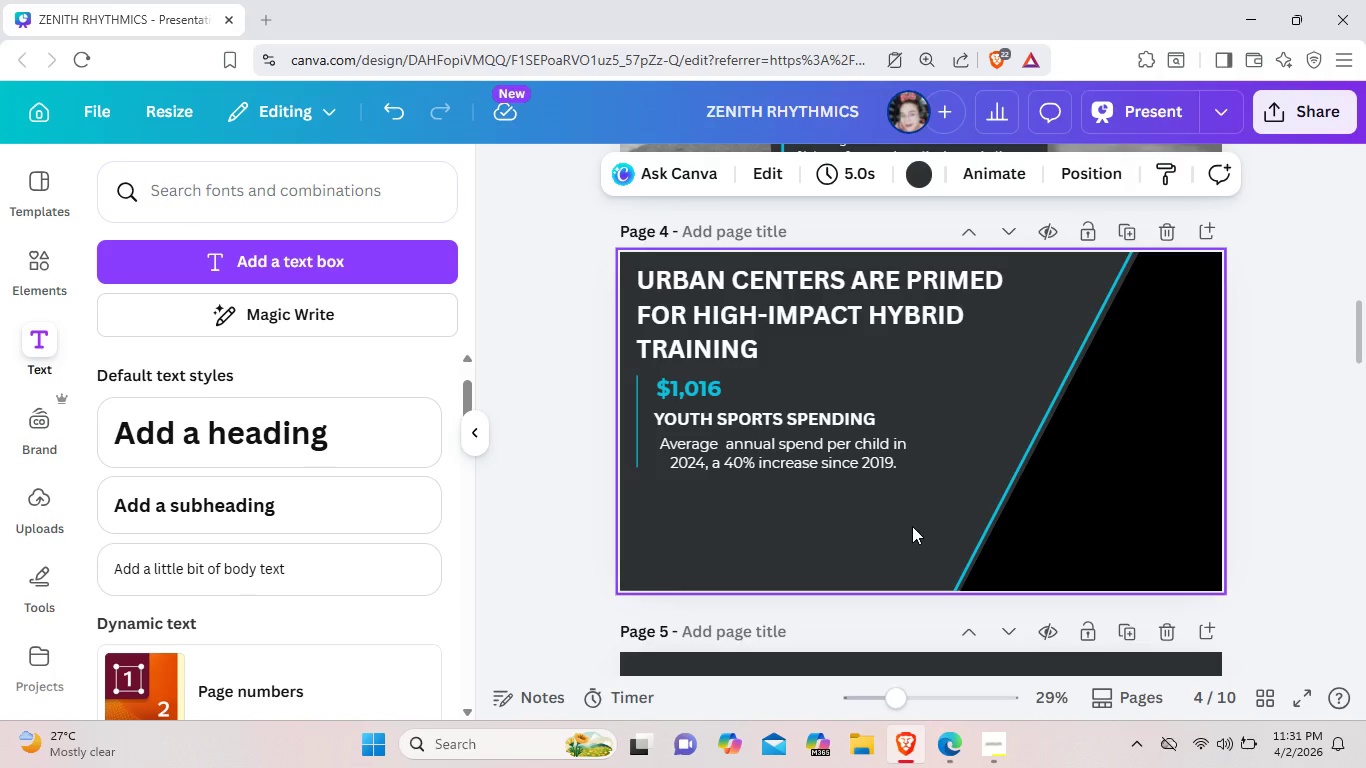 
left_click([845, 417])
 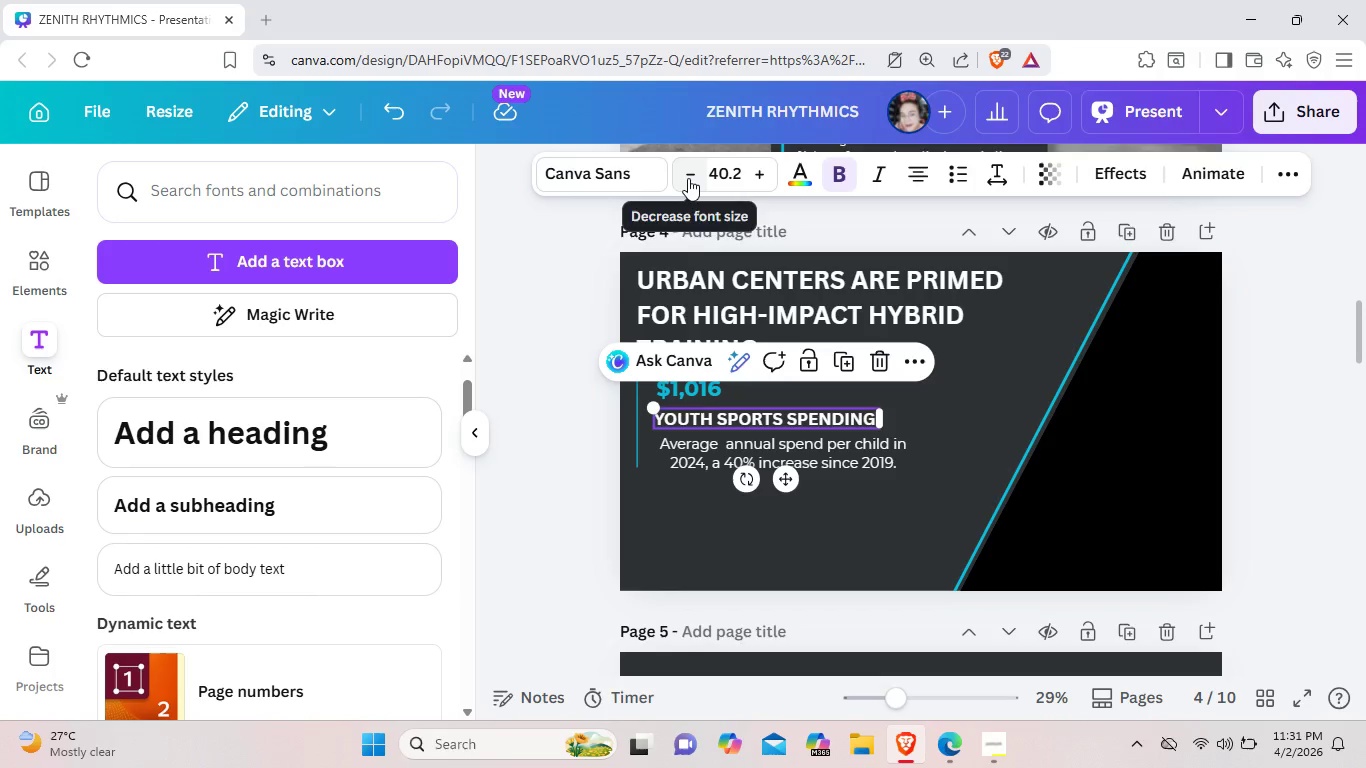 
double_click([688, 178])
 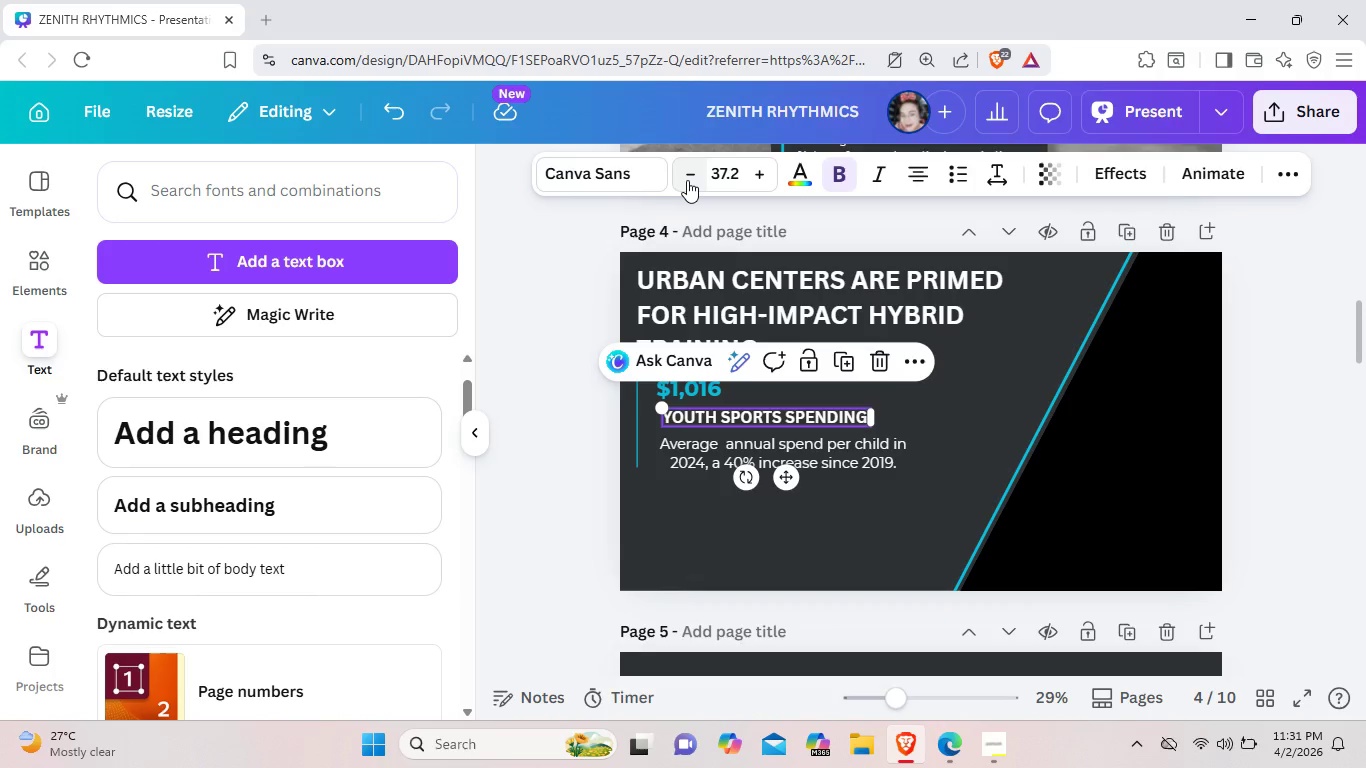 
left_click([687, 180])
 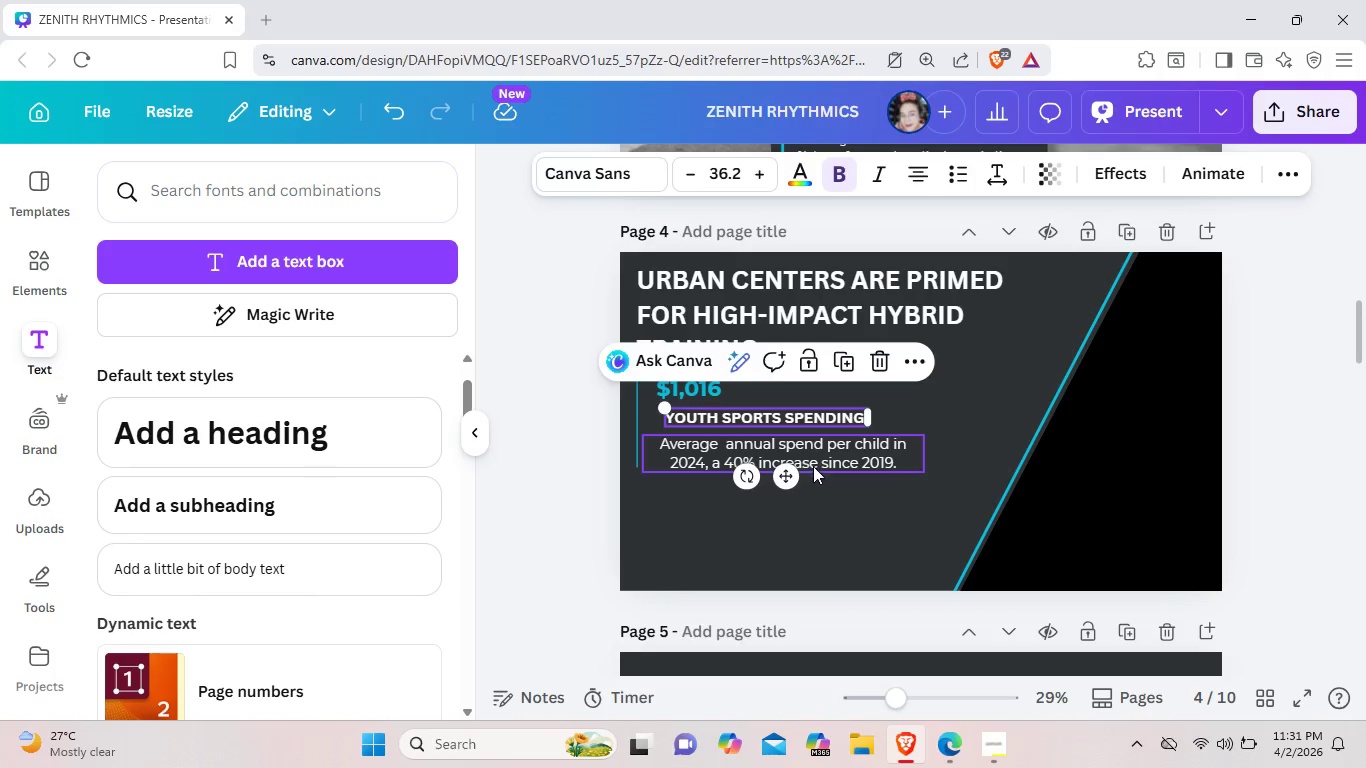 
left_click([813, 466])
 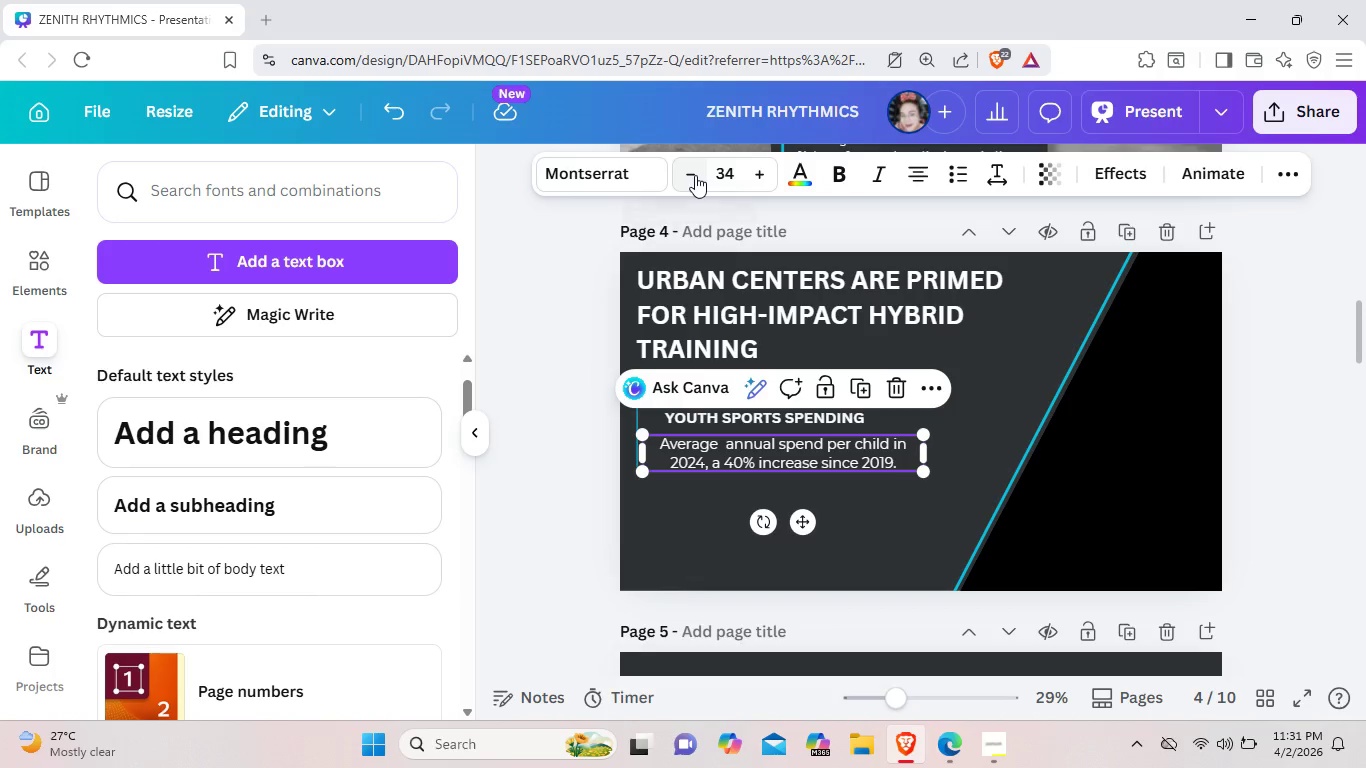 
left_click([695, 175])
 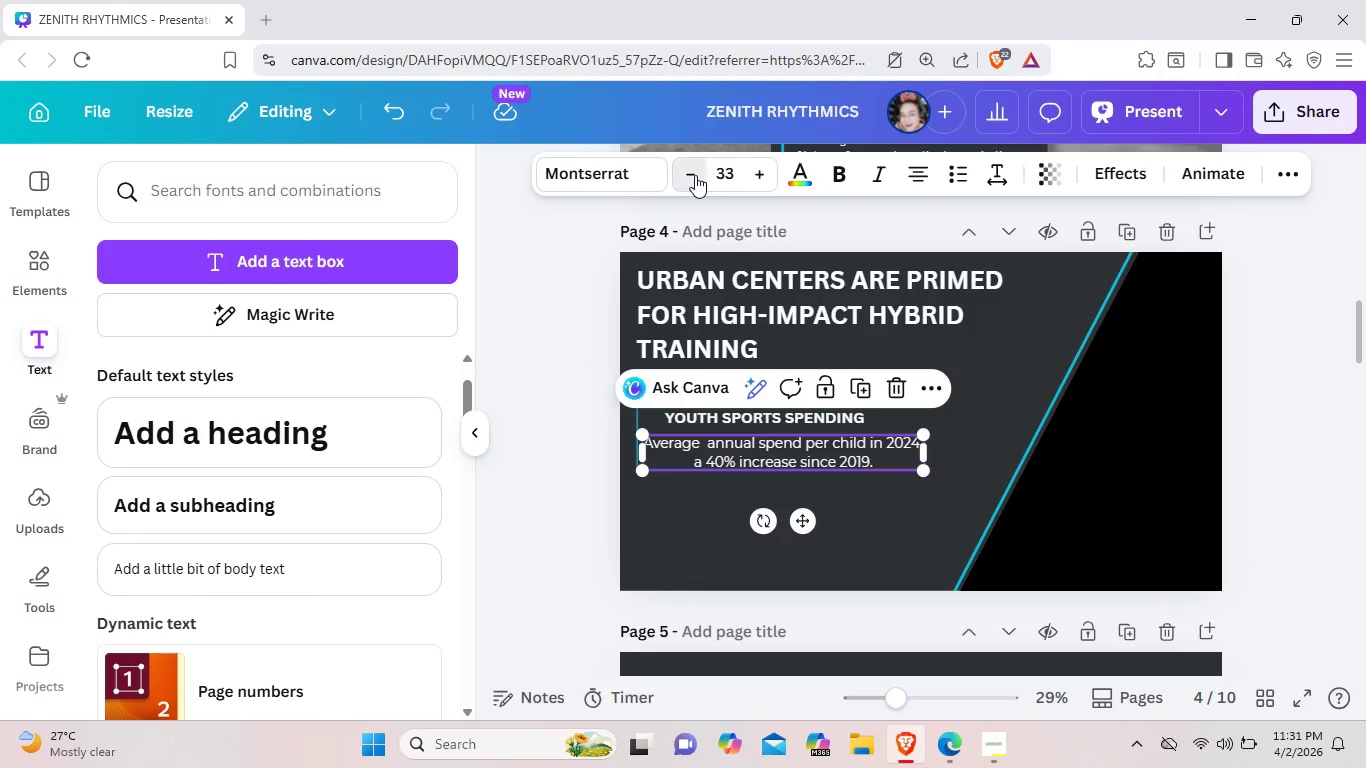 
left_click([695, 175])
 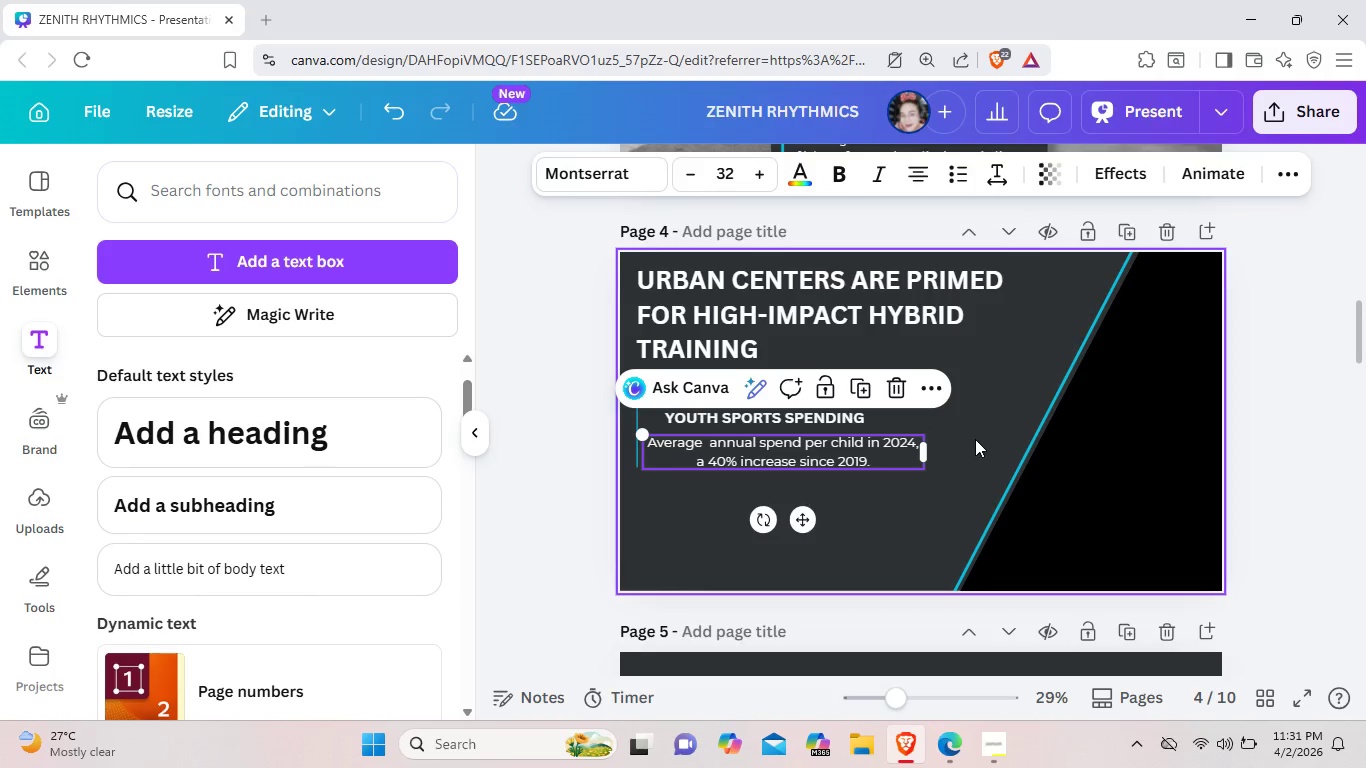 
left_click([965, 438])
 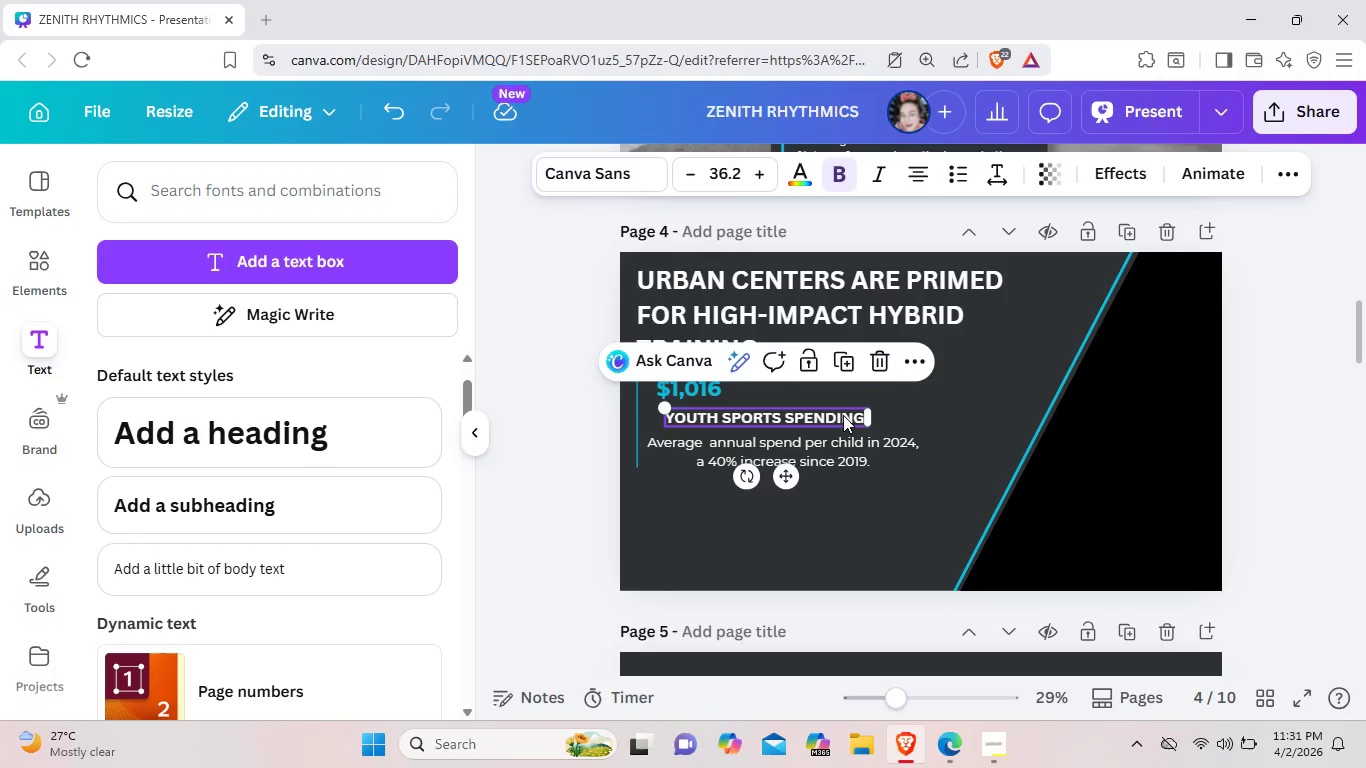 
left_click([843, 415])
 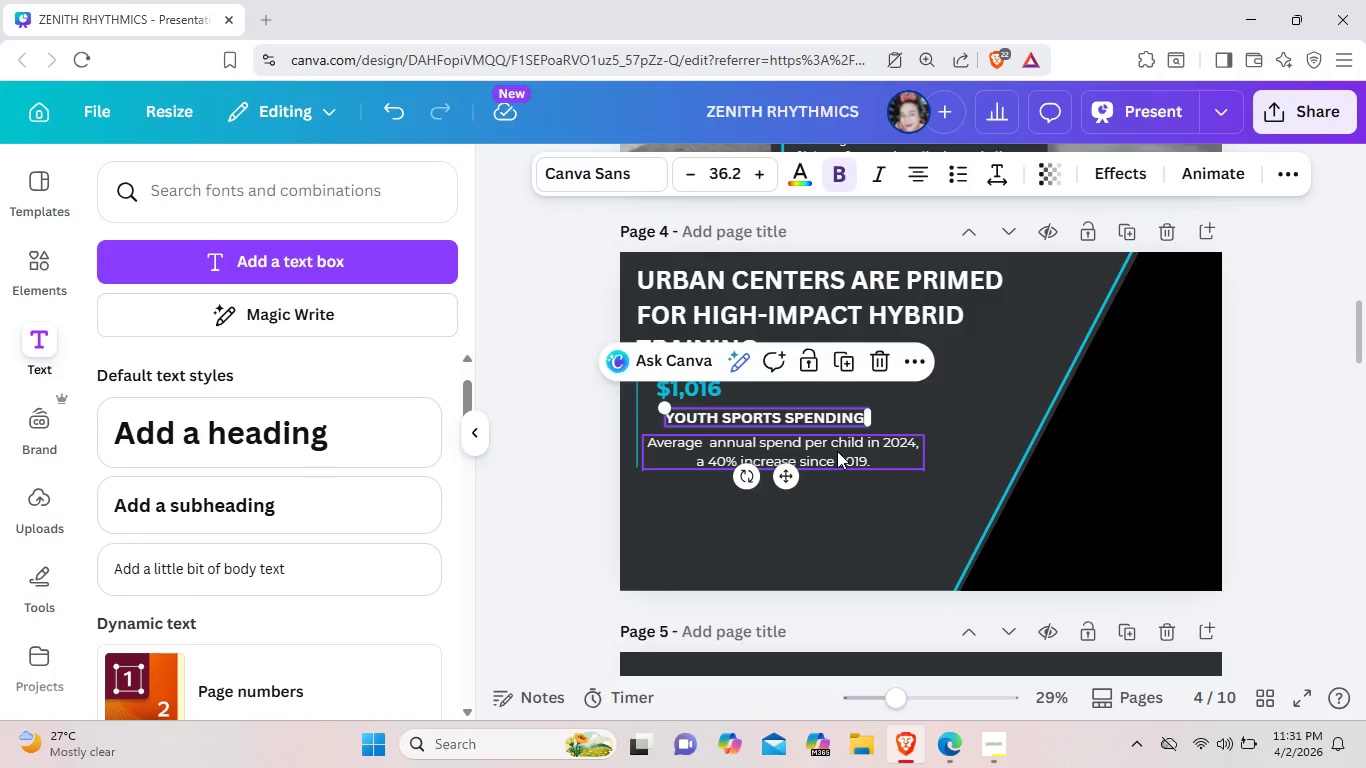 
left_click([837, 451])
 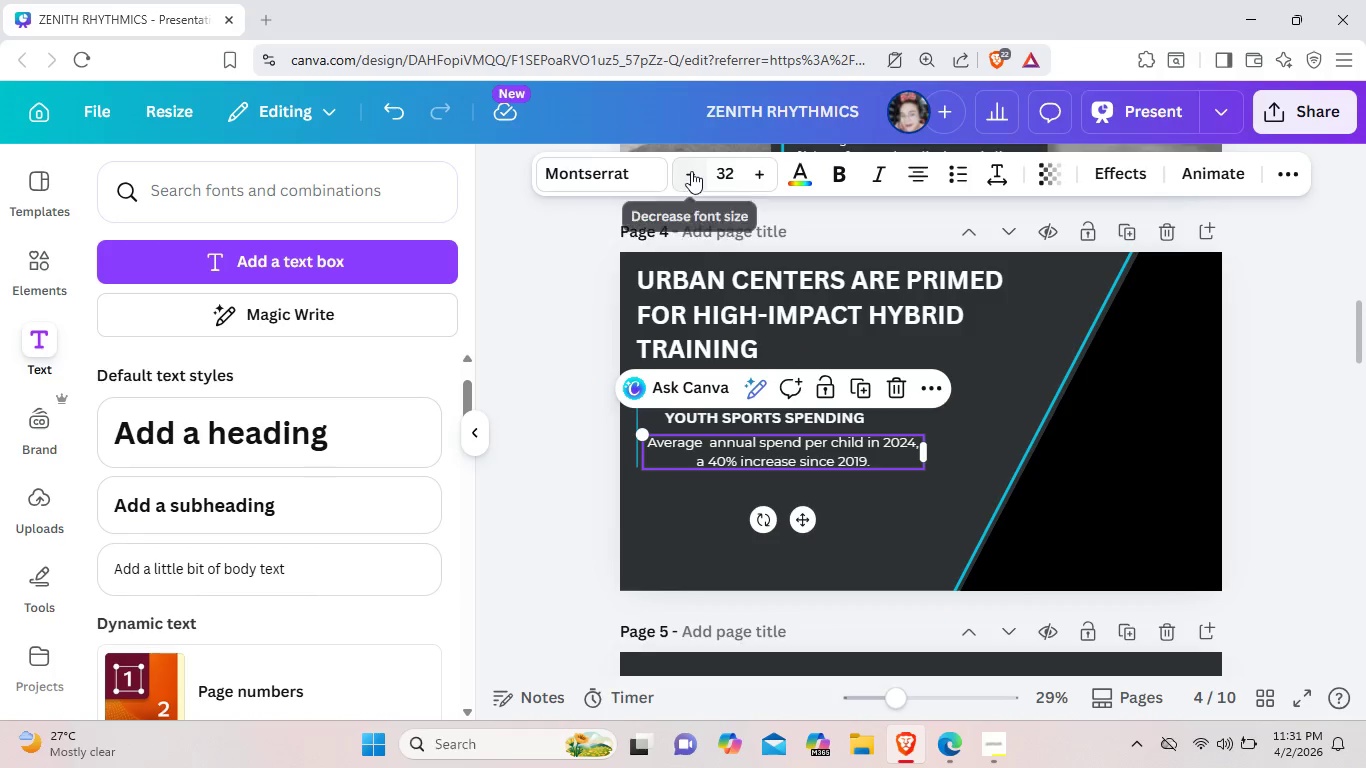 
left_click([691, 171])
 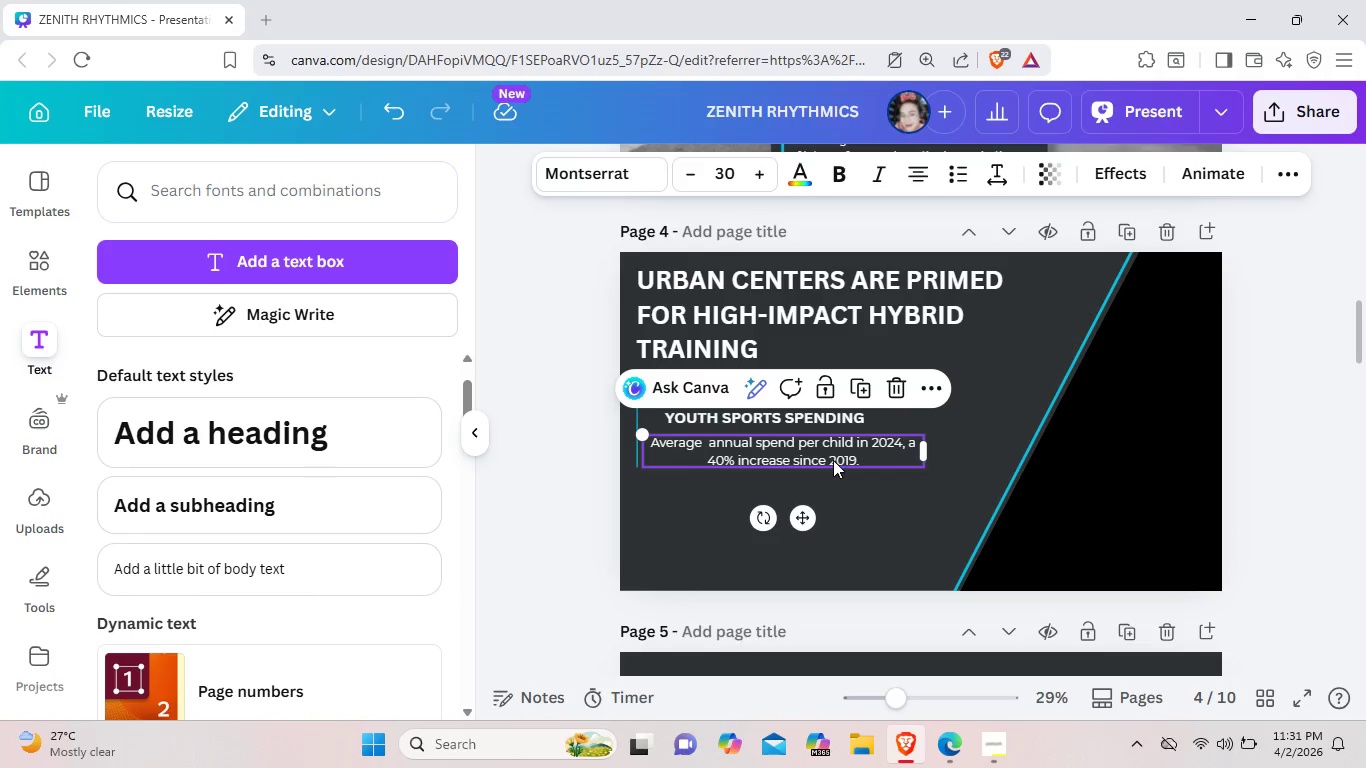 
left_click_drag(start_coordinate=[833, 459], to_coordinate=[840, 458])
 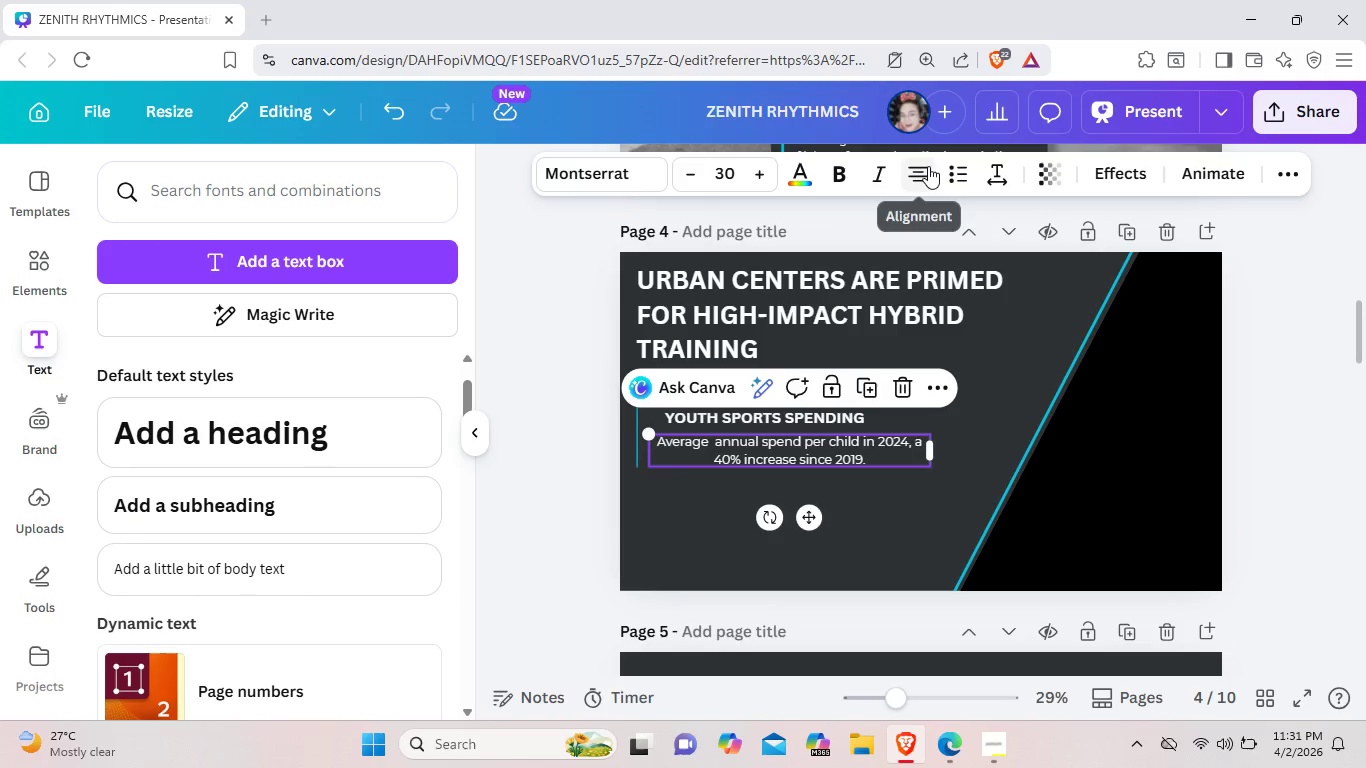 
left_click([928, 166])
 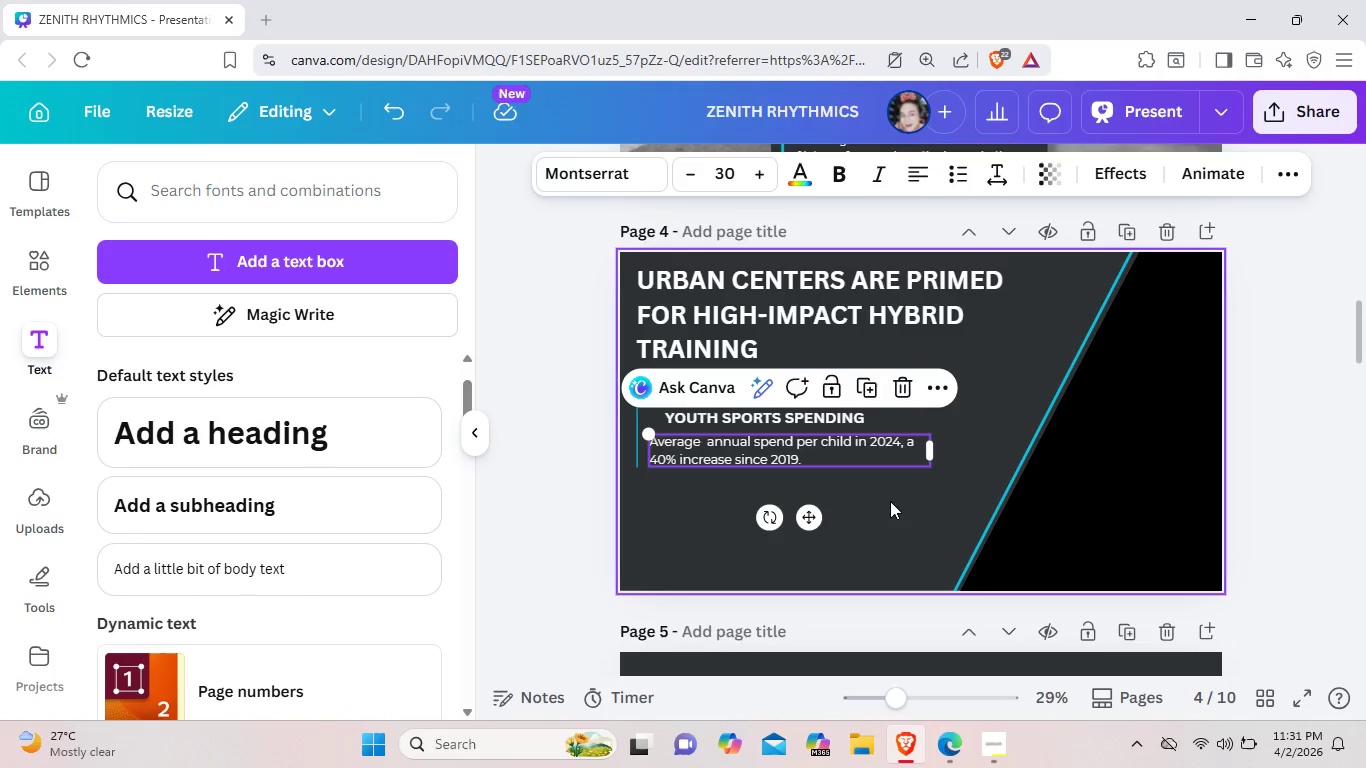 
left_click([890, 501])
 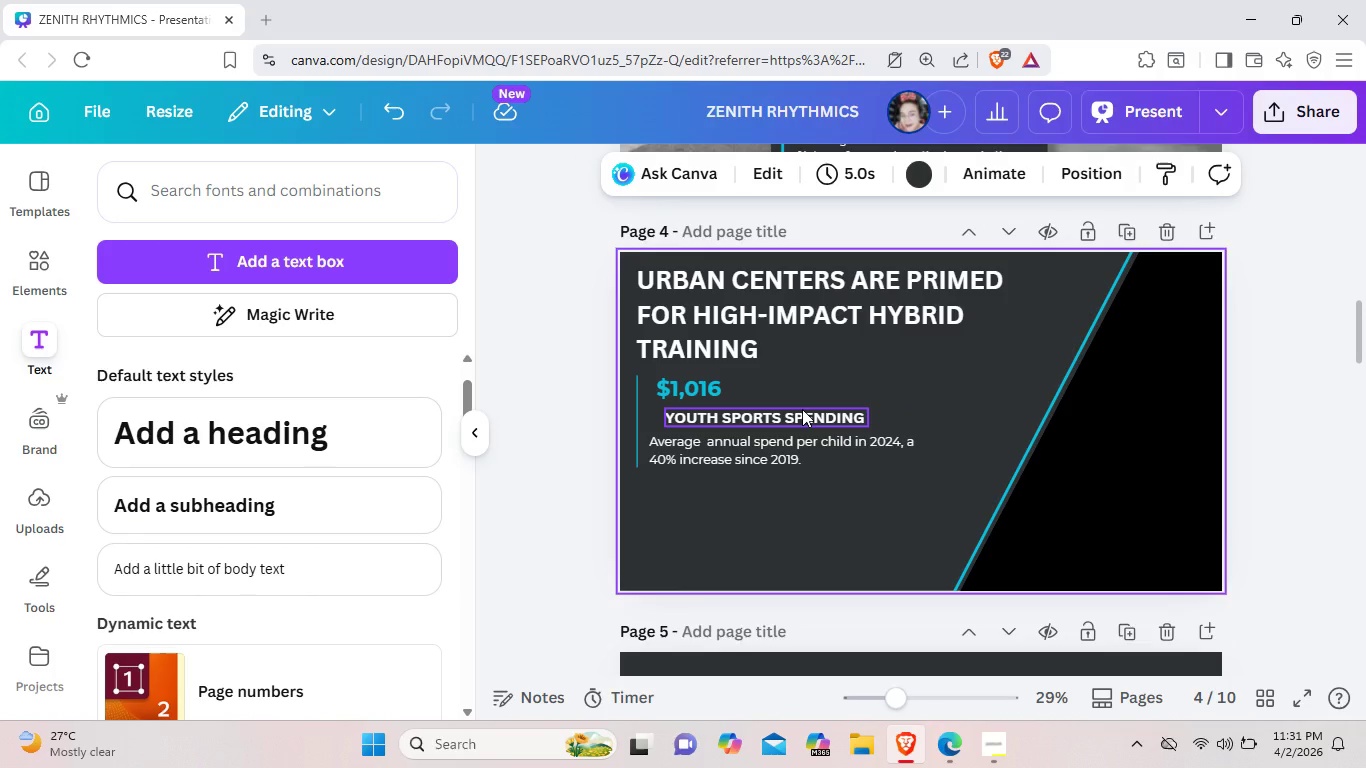 
left_click_drag(start_coordinate=[802, 409], to_coordinate=[790, 408])
 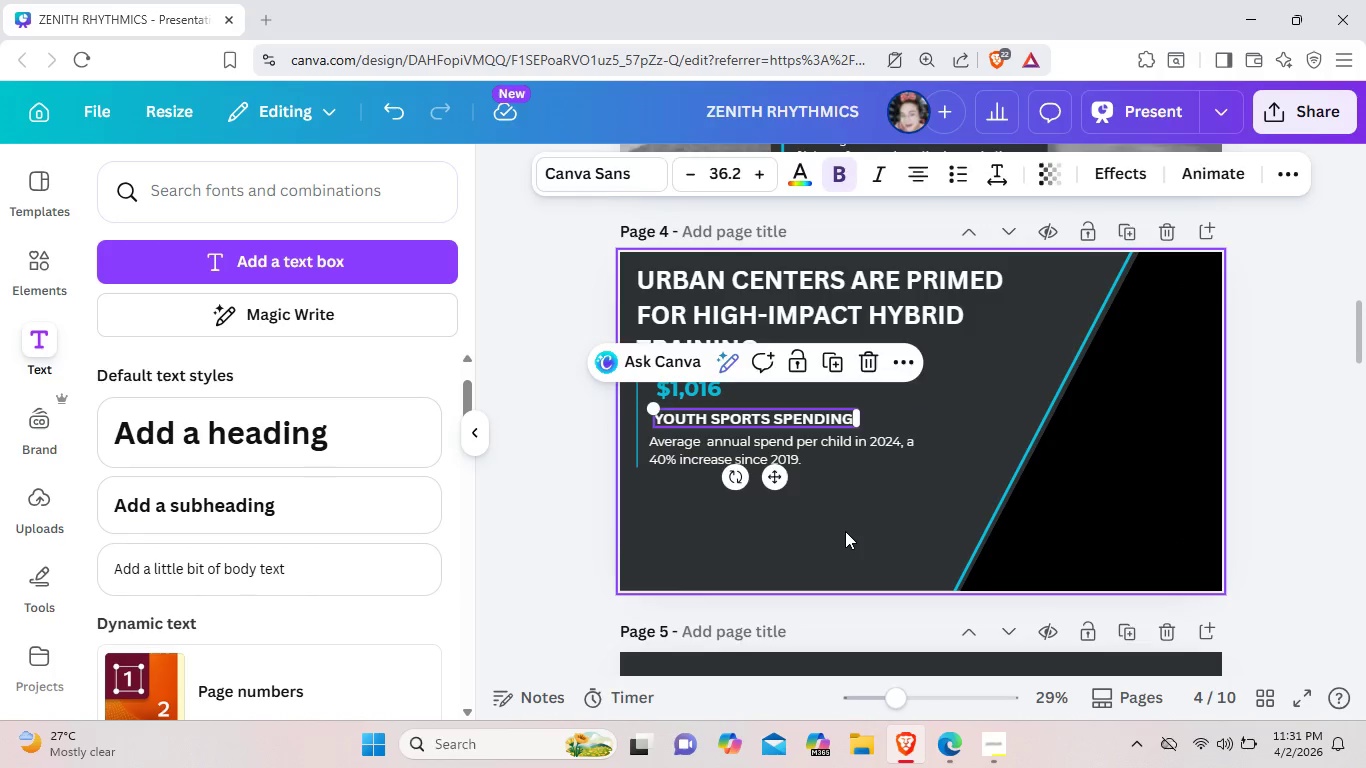 
left_click([845, 531])
 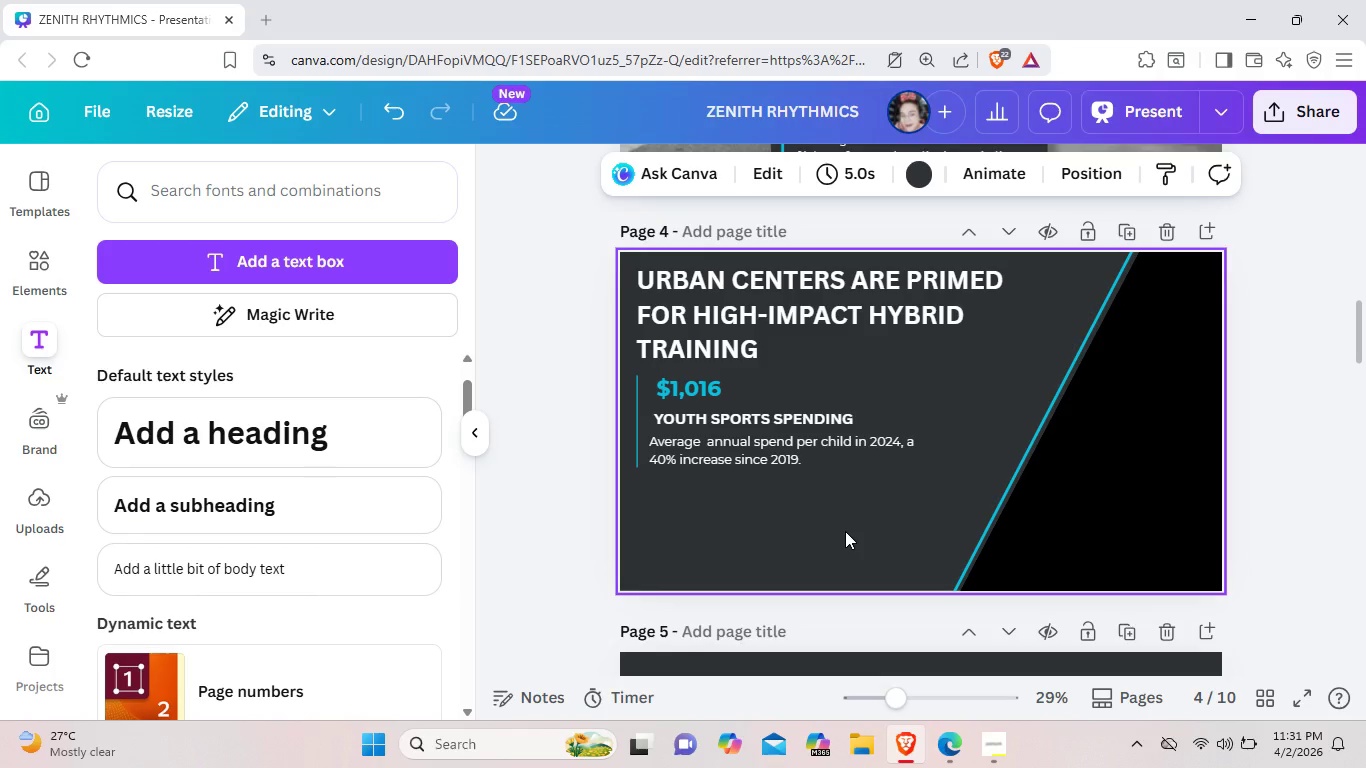 
wait(10.91)
 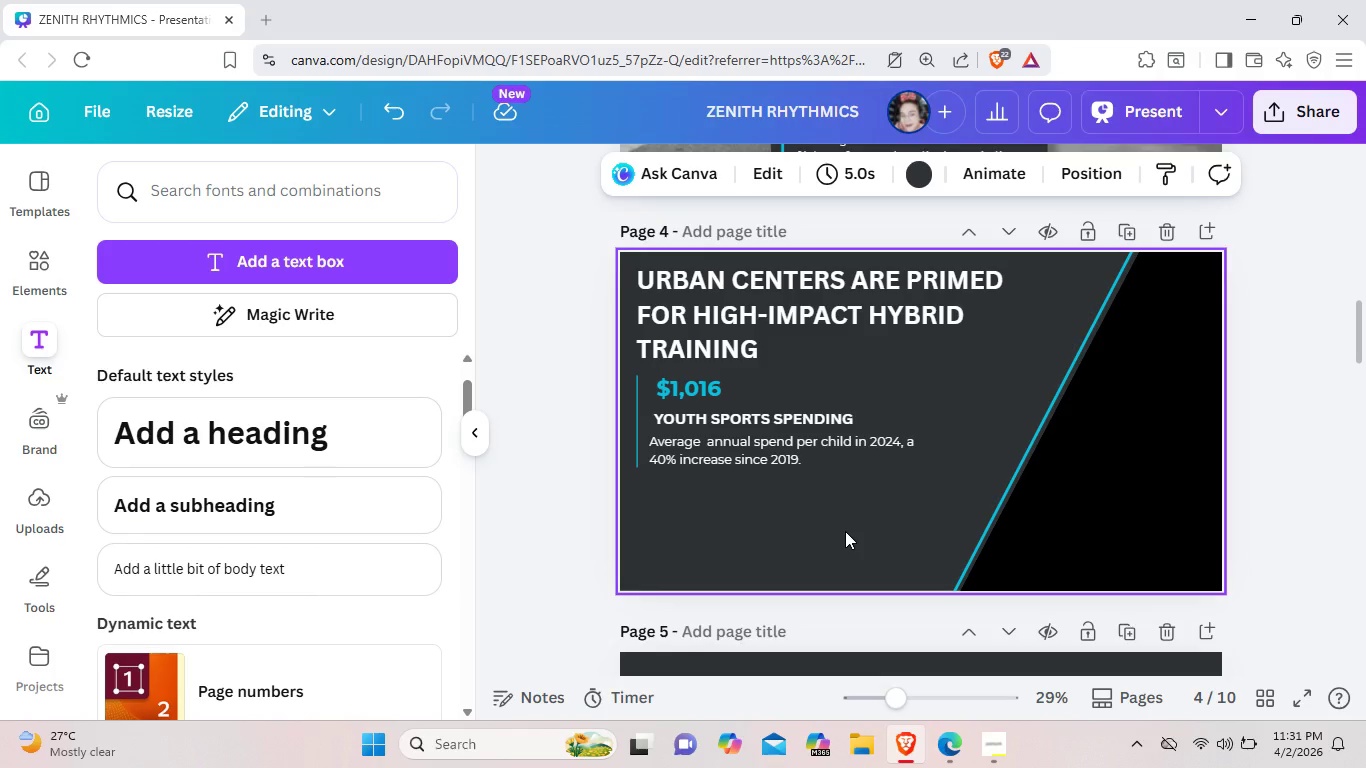 
left_click([683, 376])
 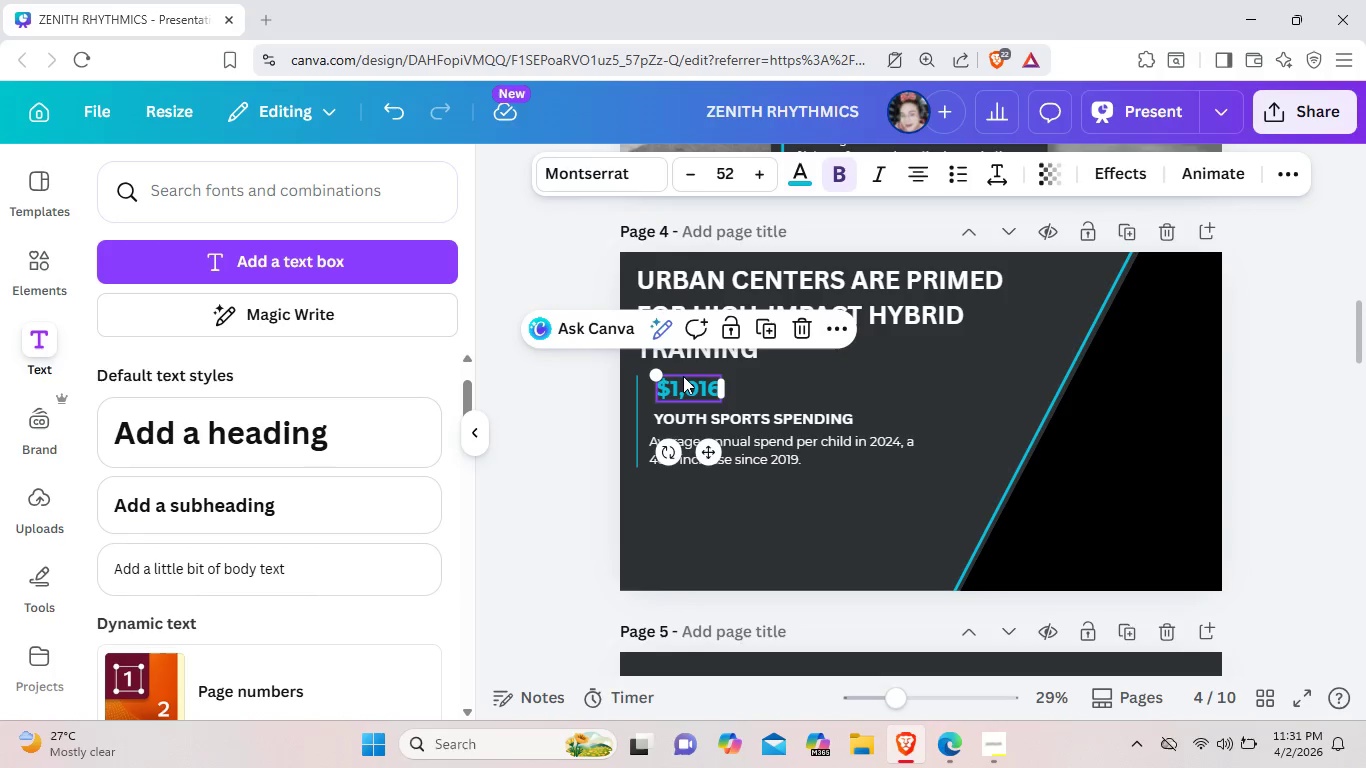 
key(Control+C)
 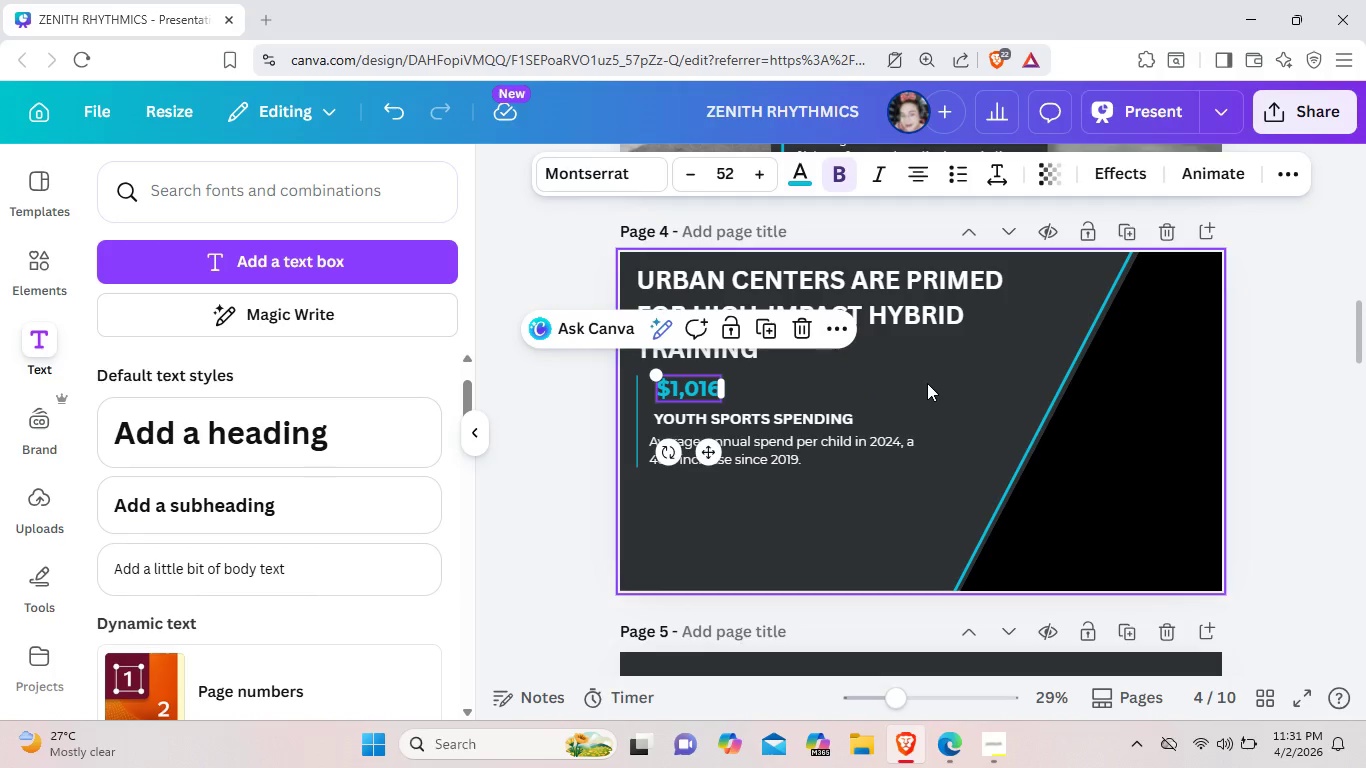 
left_click([927, 383])
 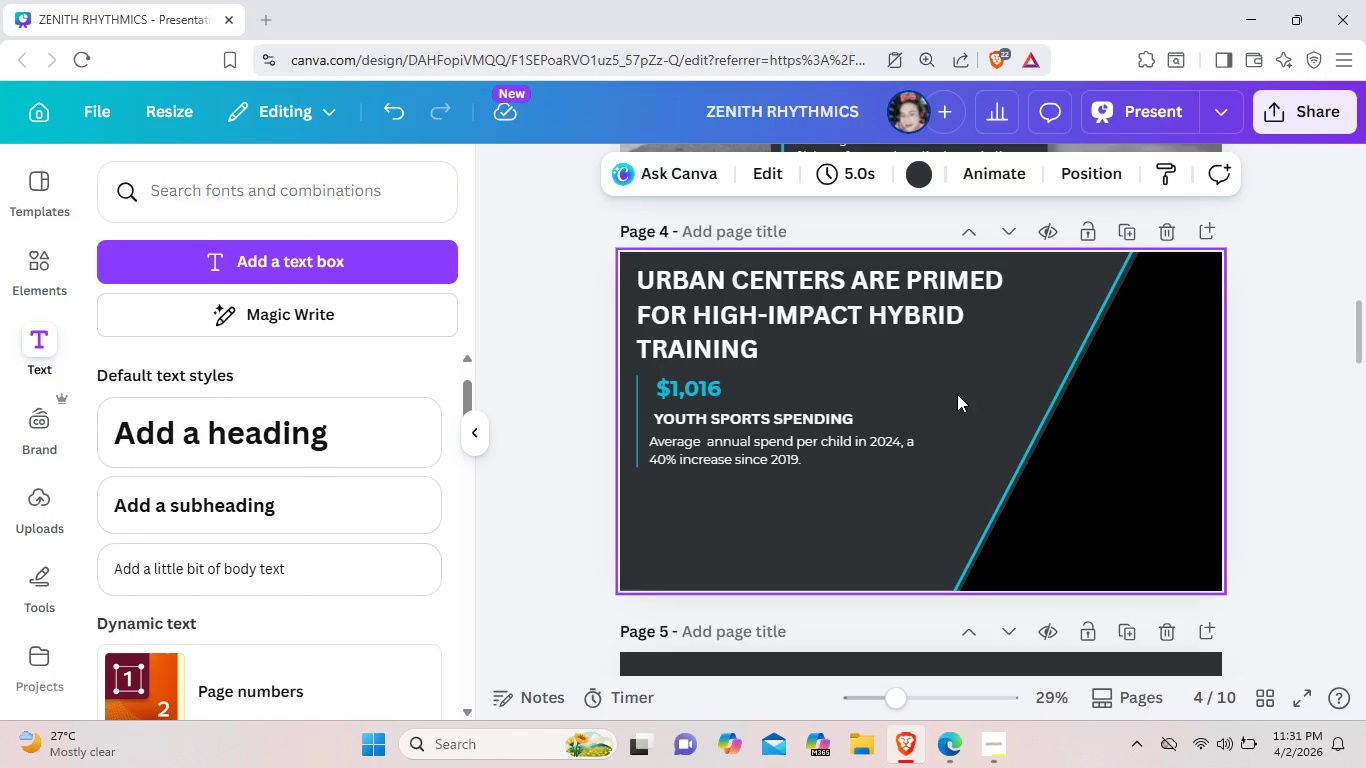 
key(Control+V)
 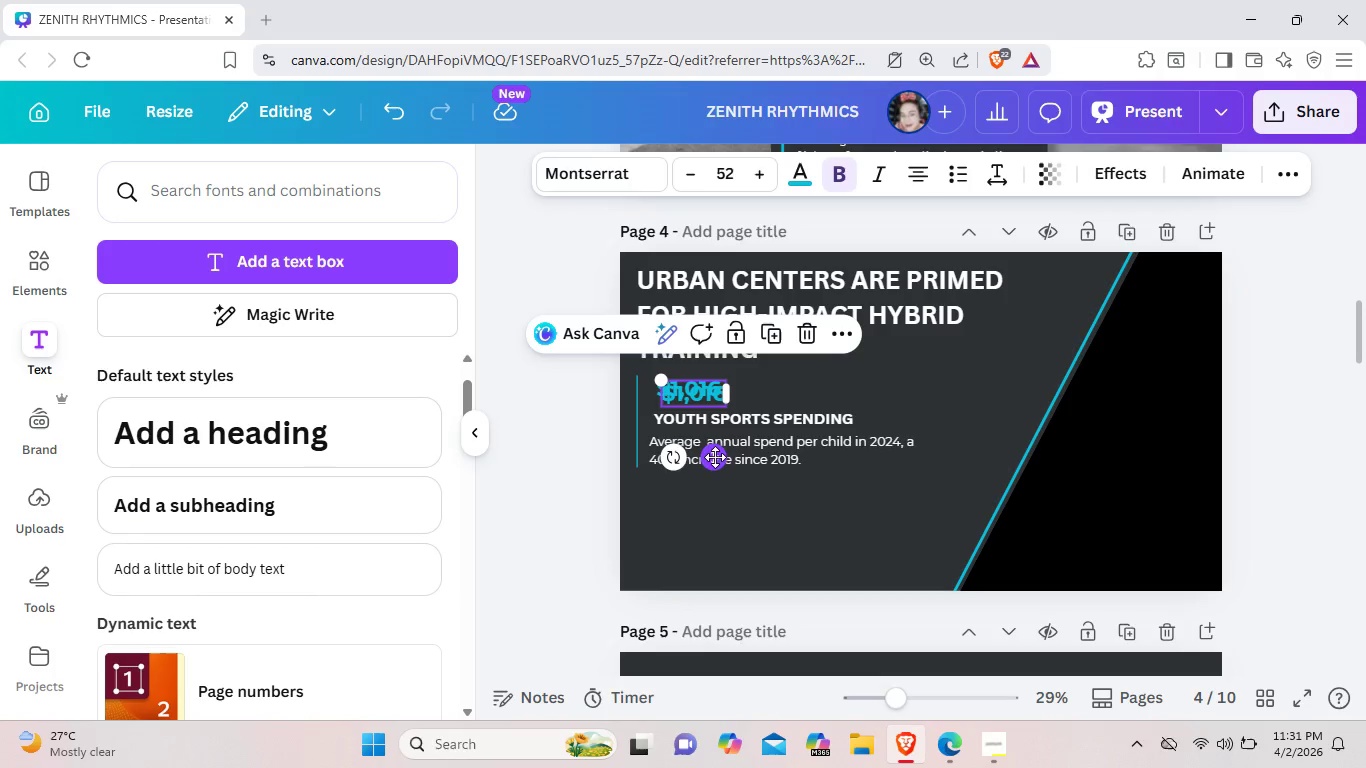 
left_click_drag(start_coordinate=[714, 458], to_coordinate=[1013, 448])
 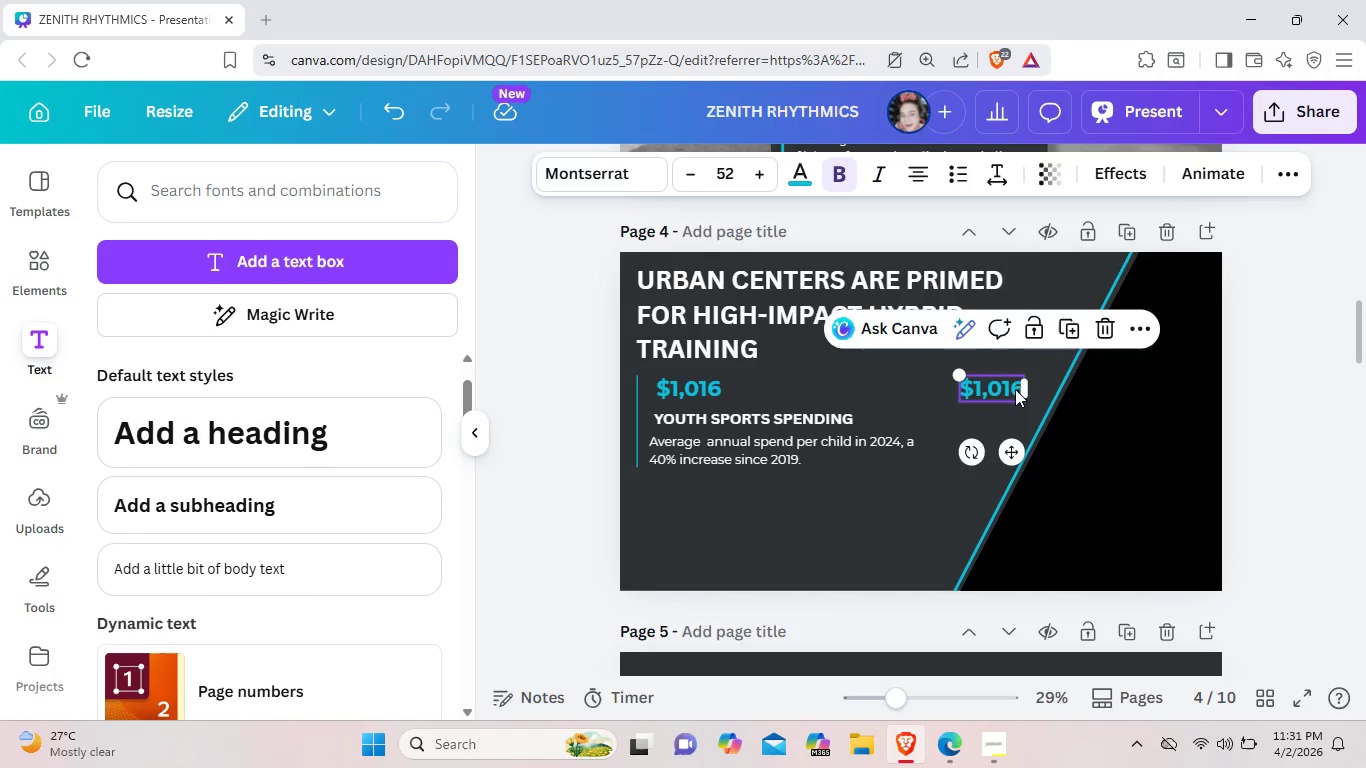 
left_click([1015, 389])
 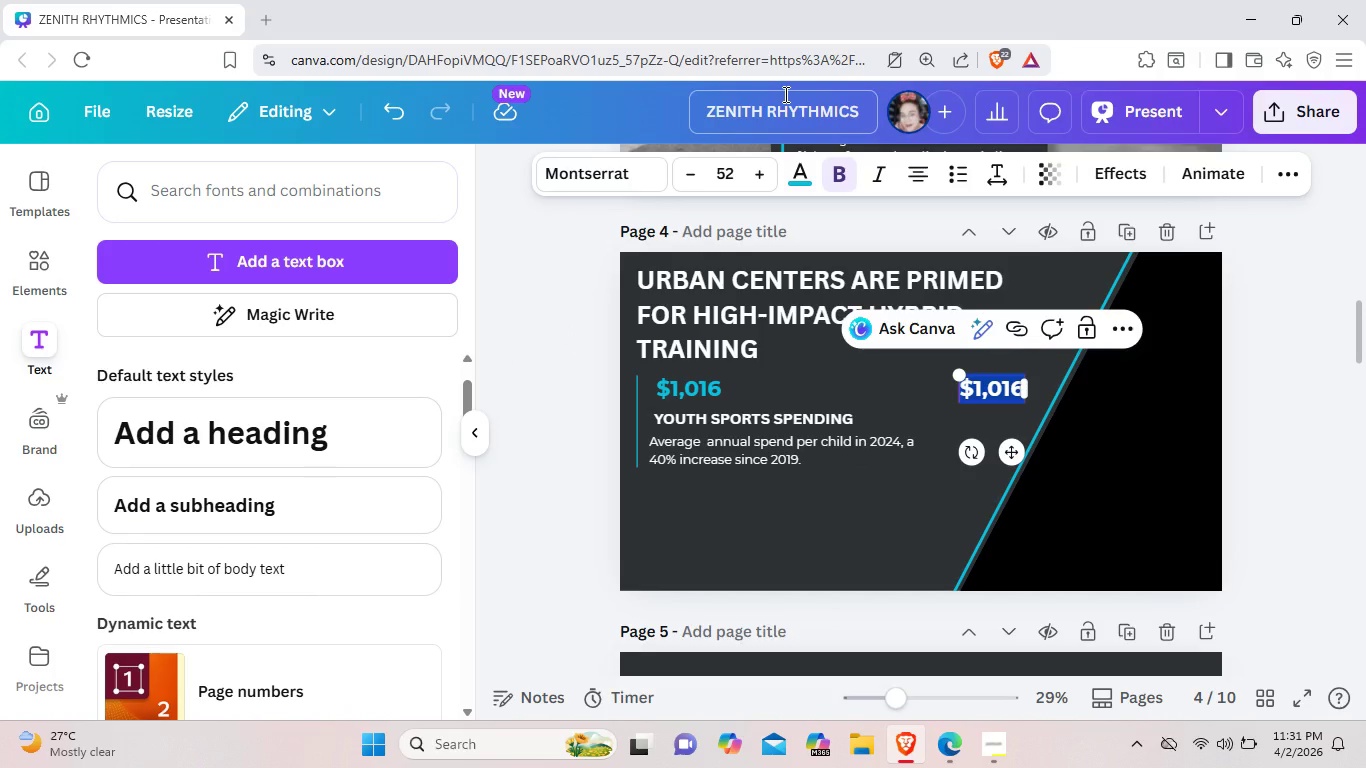 
wait(5.06)
 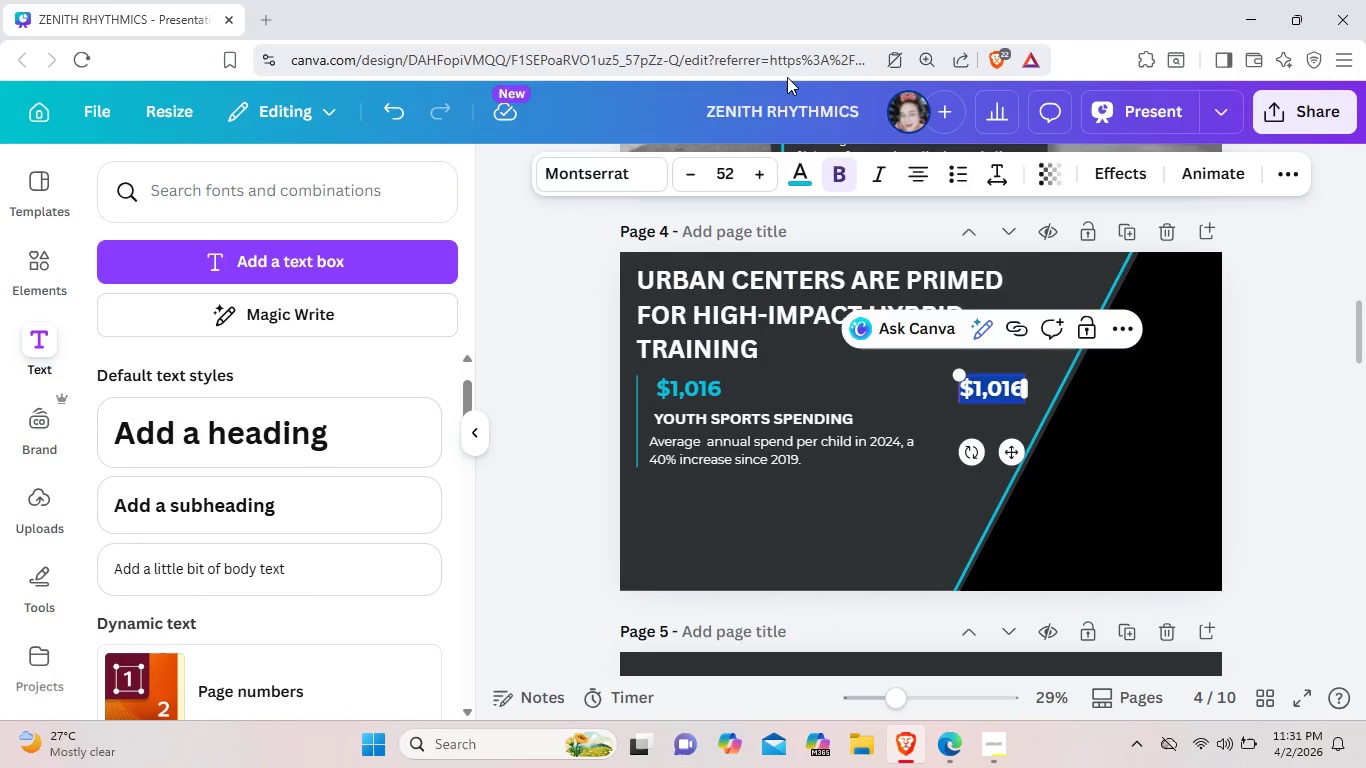 
key(Backspace)
 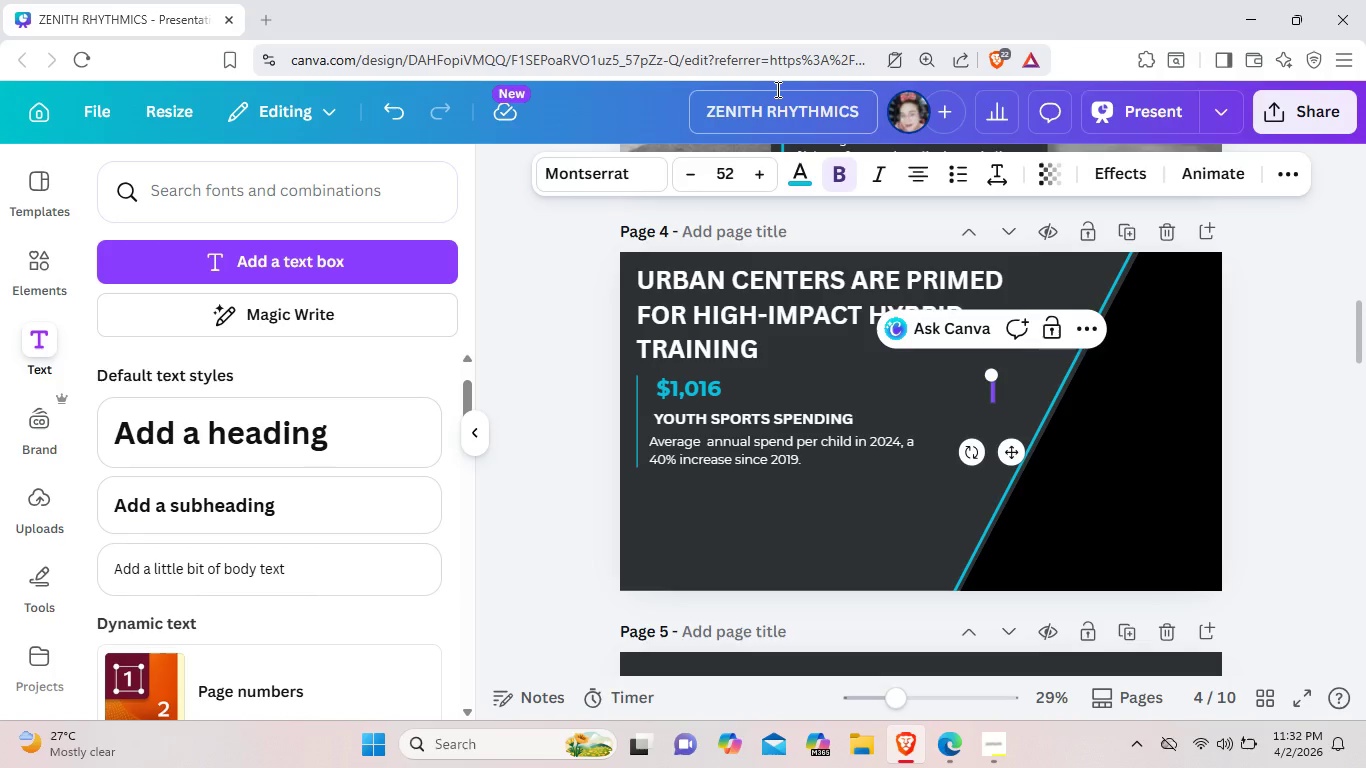 
key(6)
 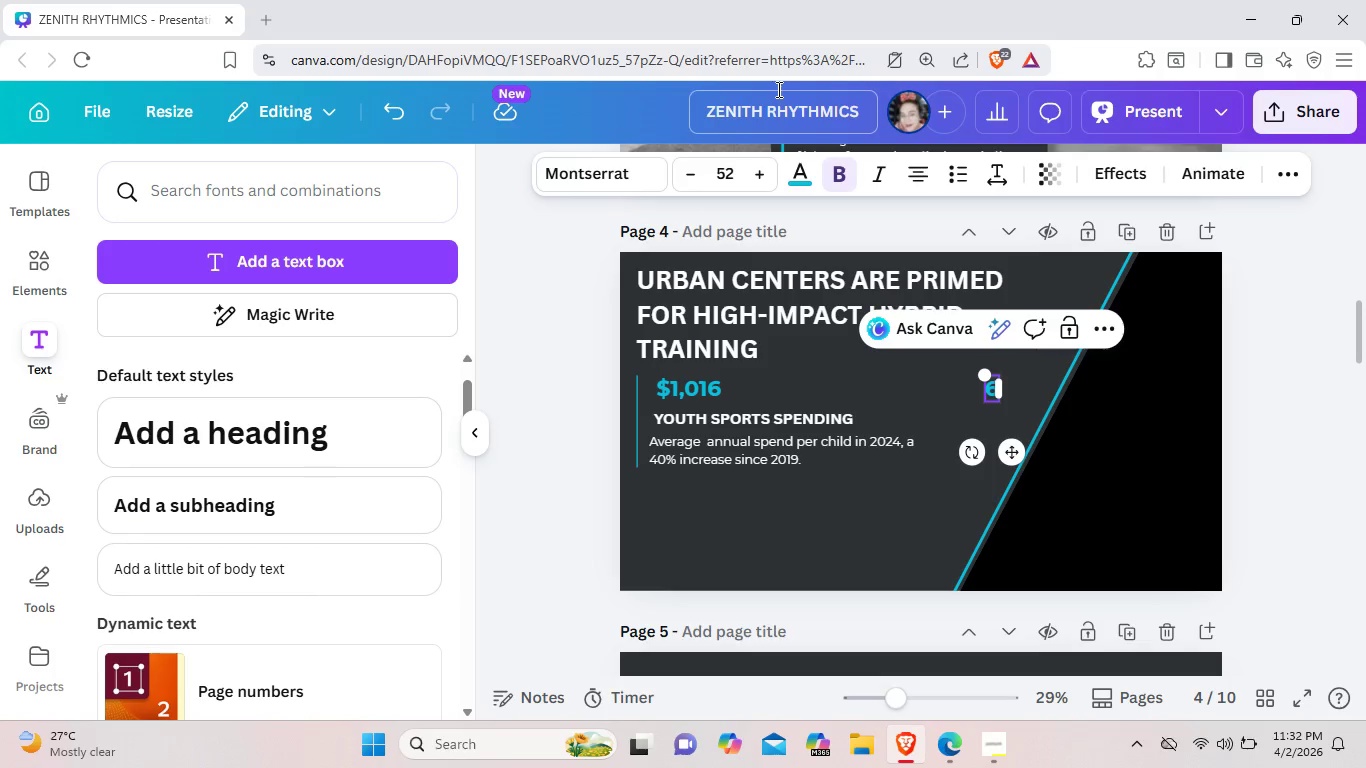 
key(Period)
 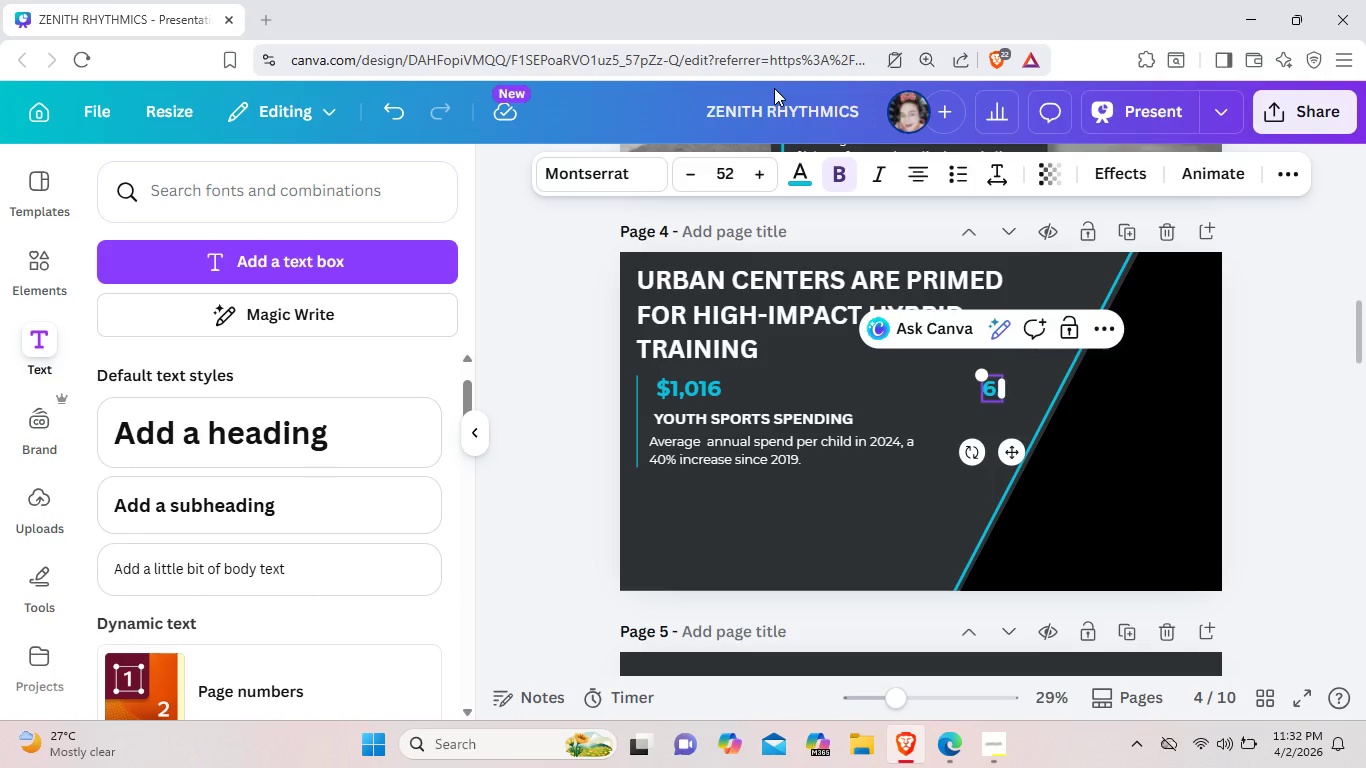 
key(4)
 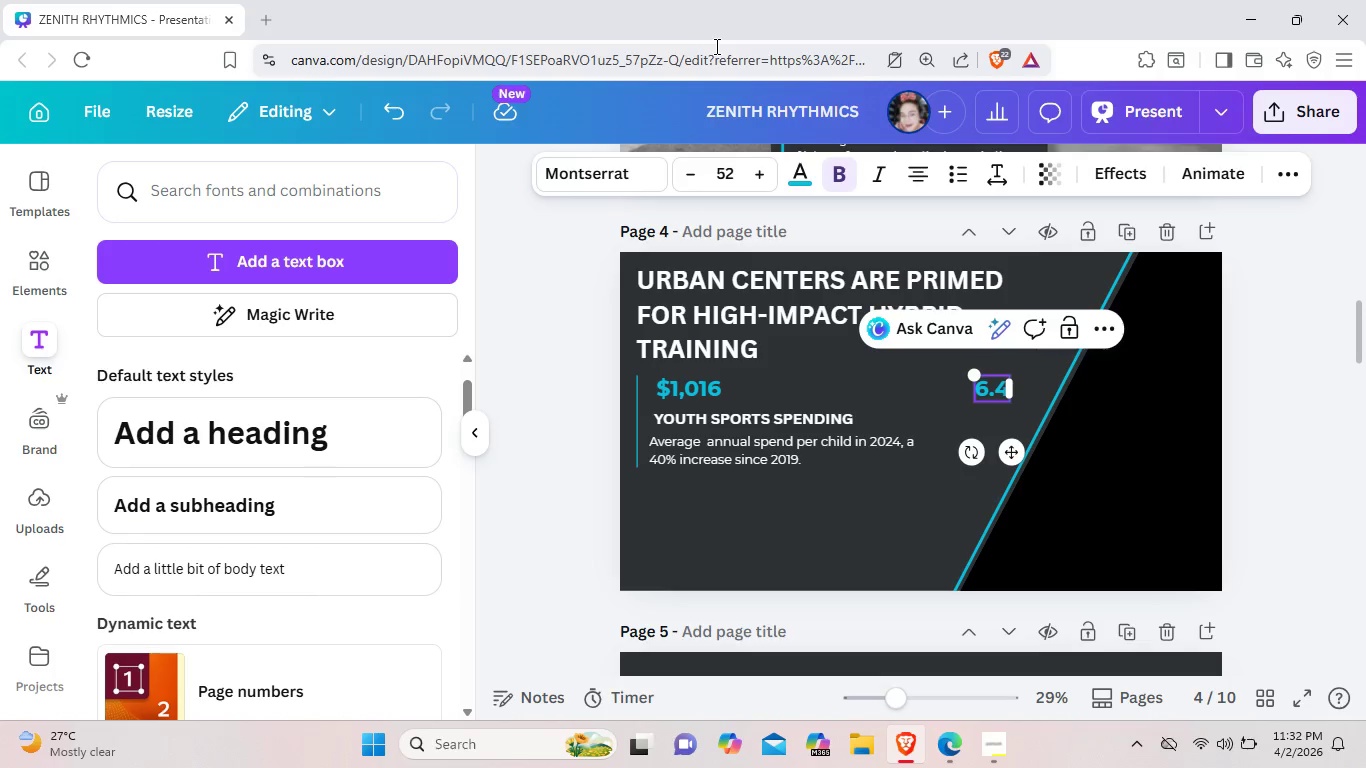 
key(Backspace)
 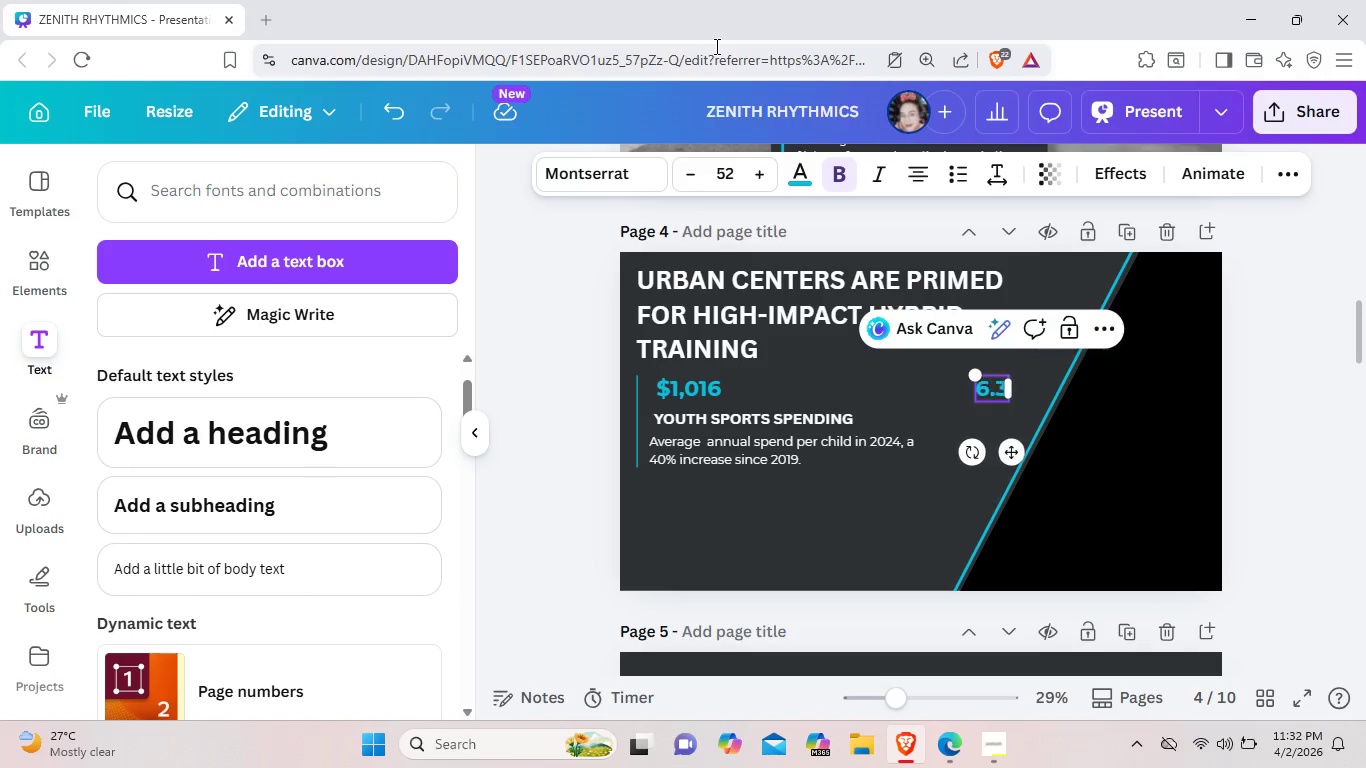 
key(3)
 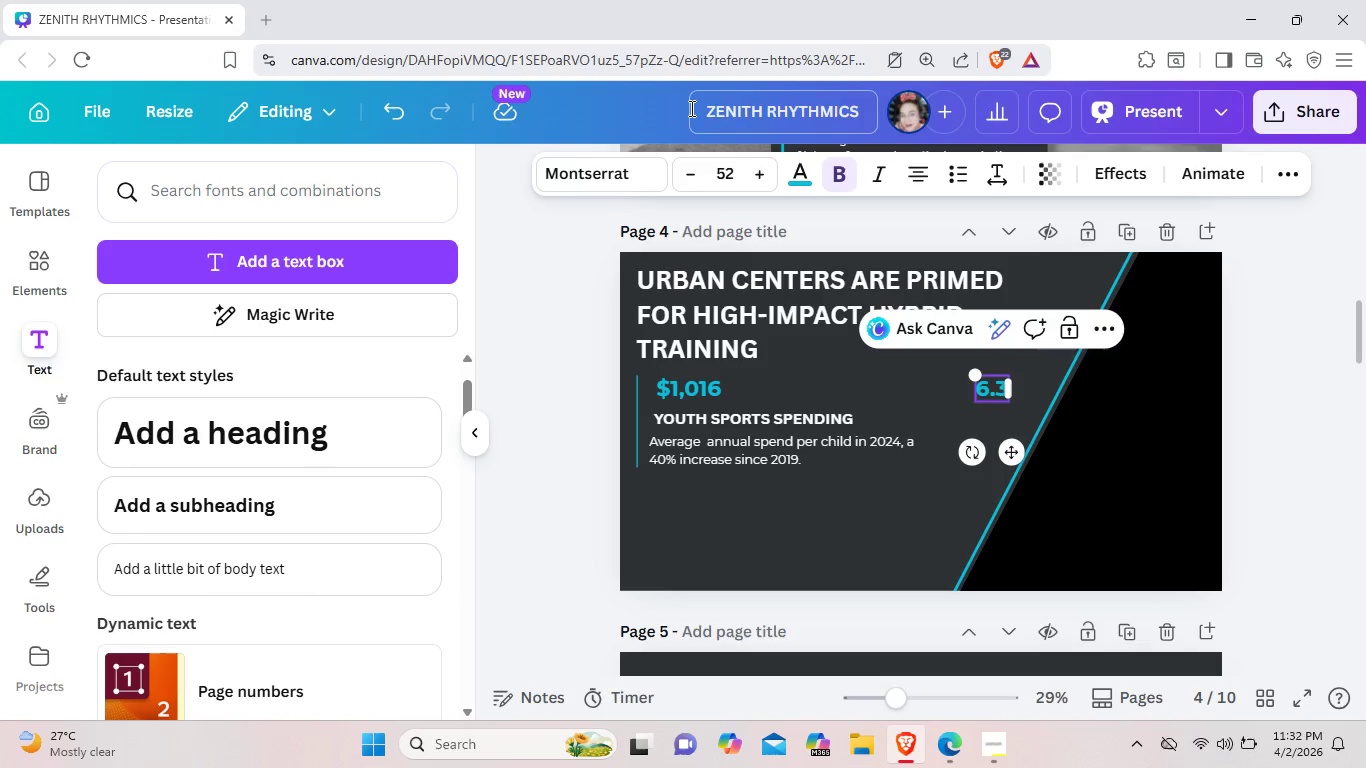 
key(Shift+ShiftLeft)
 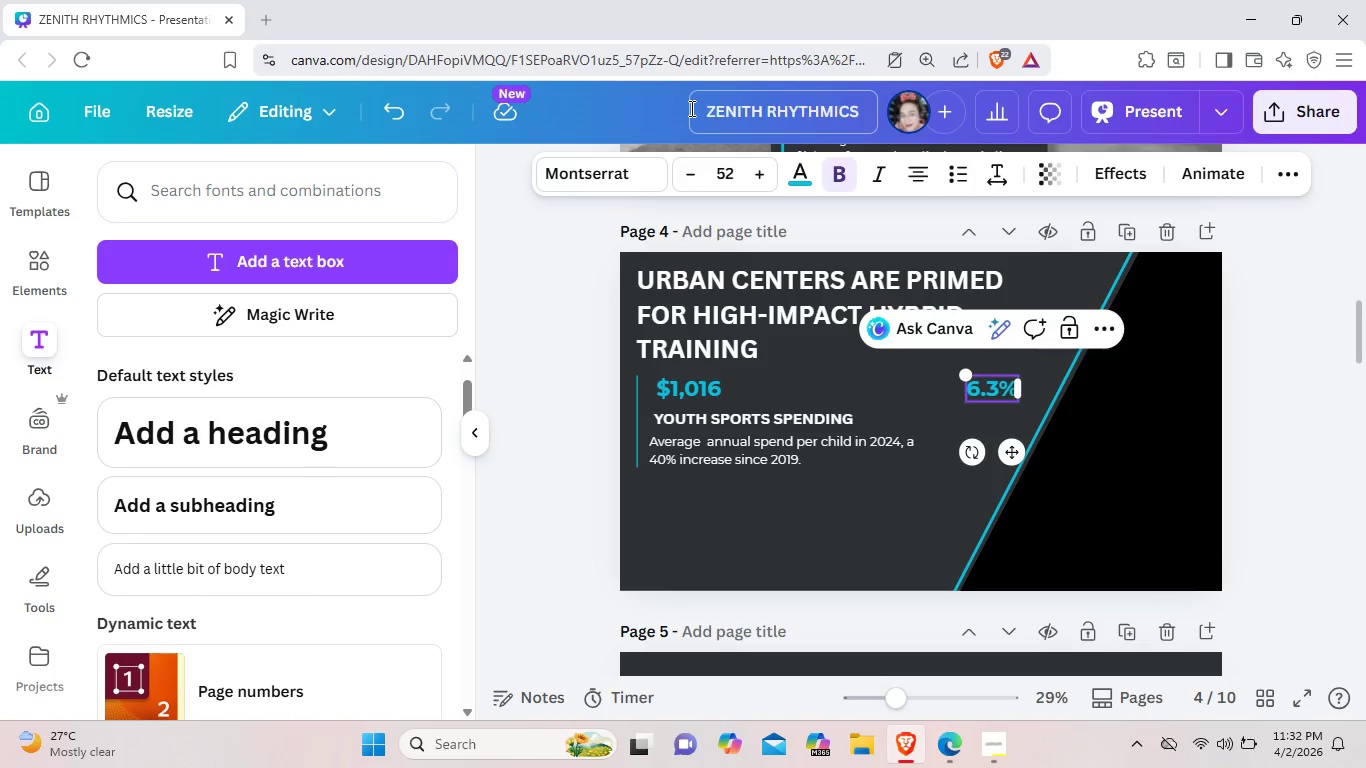 
key(Shift+5)
 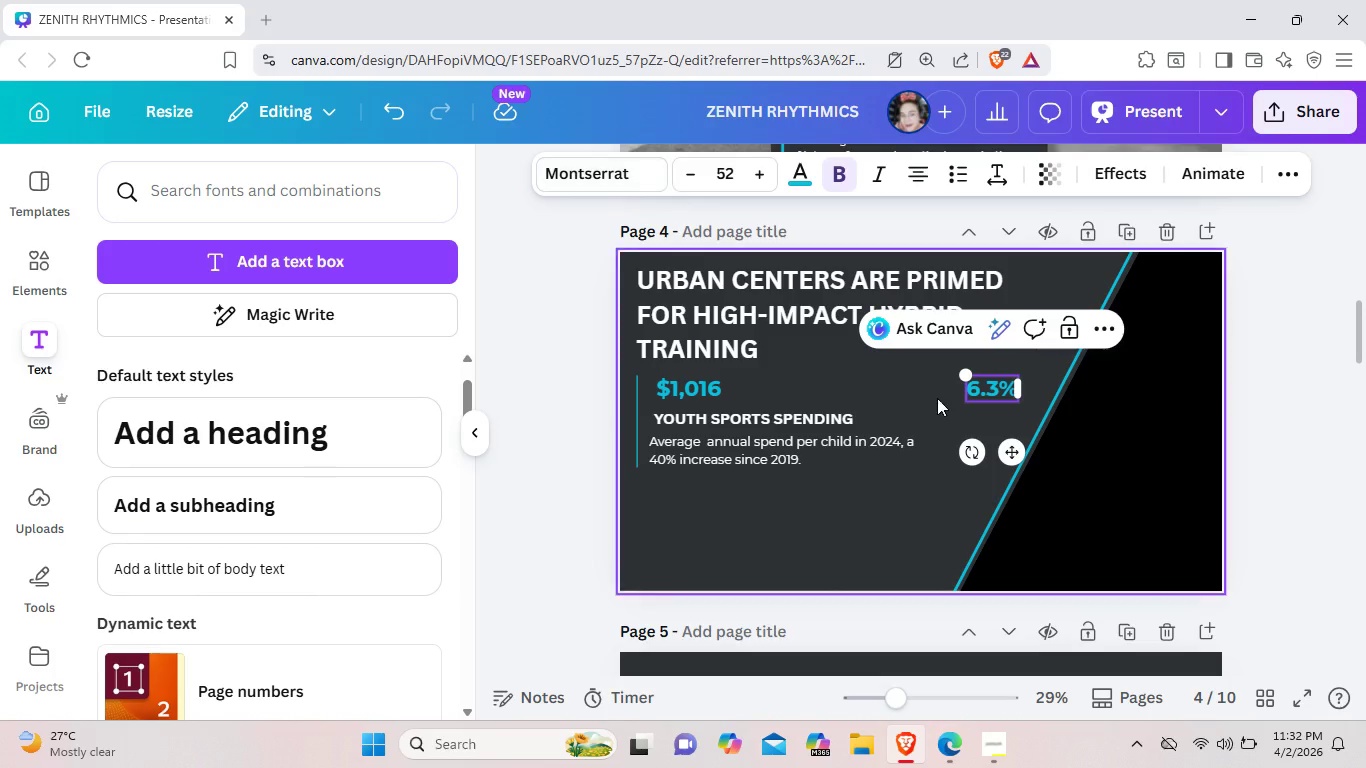 
left_click([895, 514])
 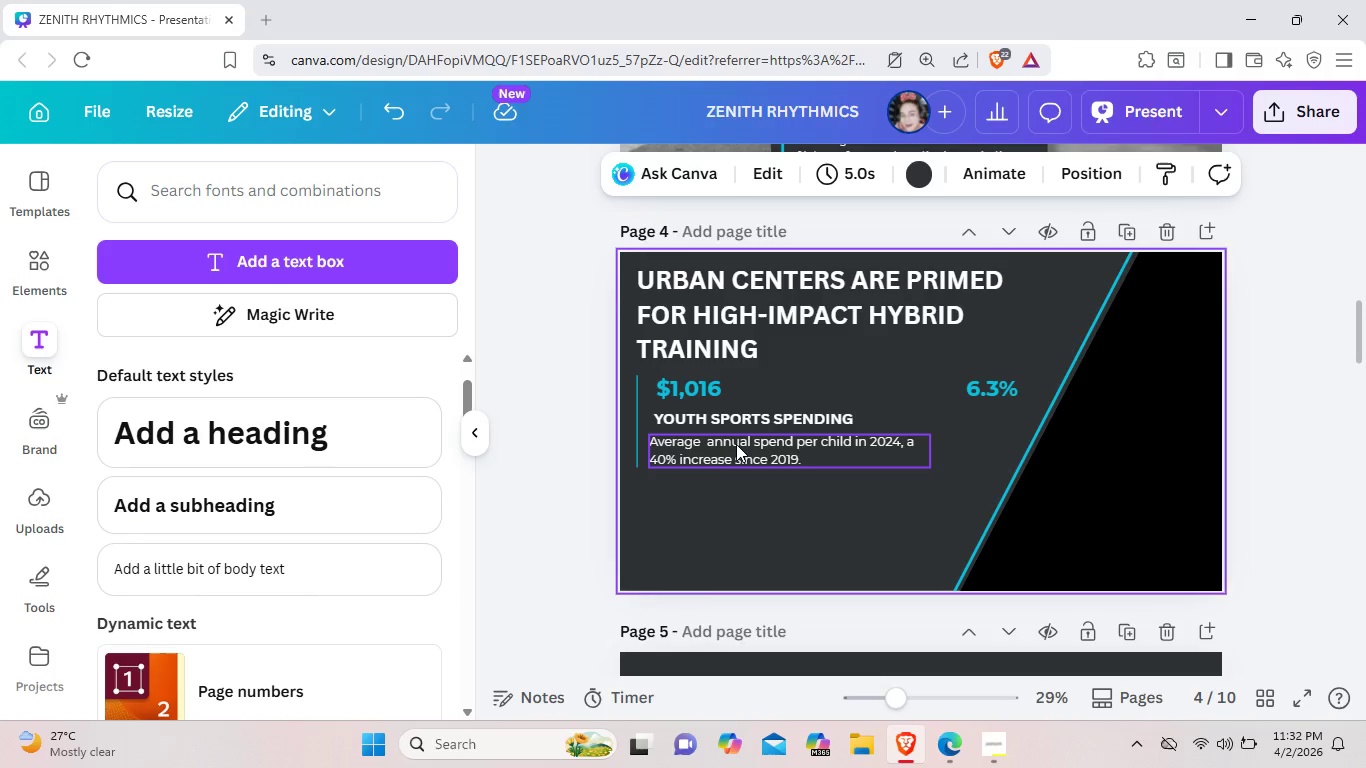 
left_click([737, 444])
 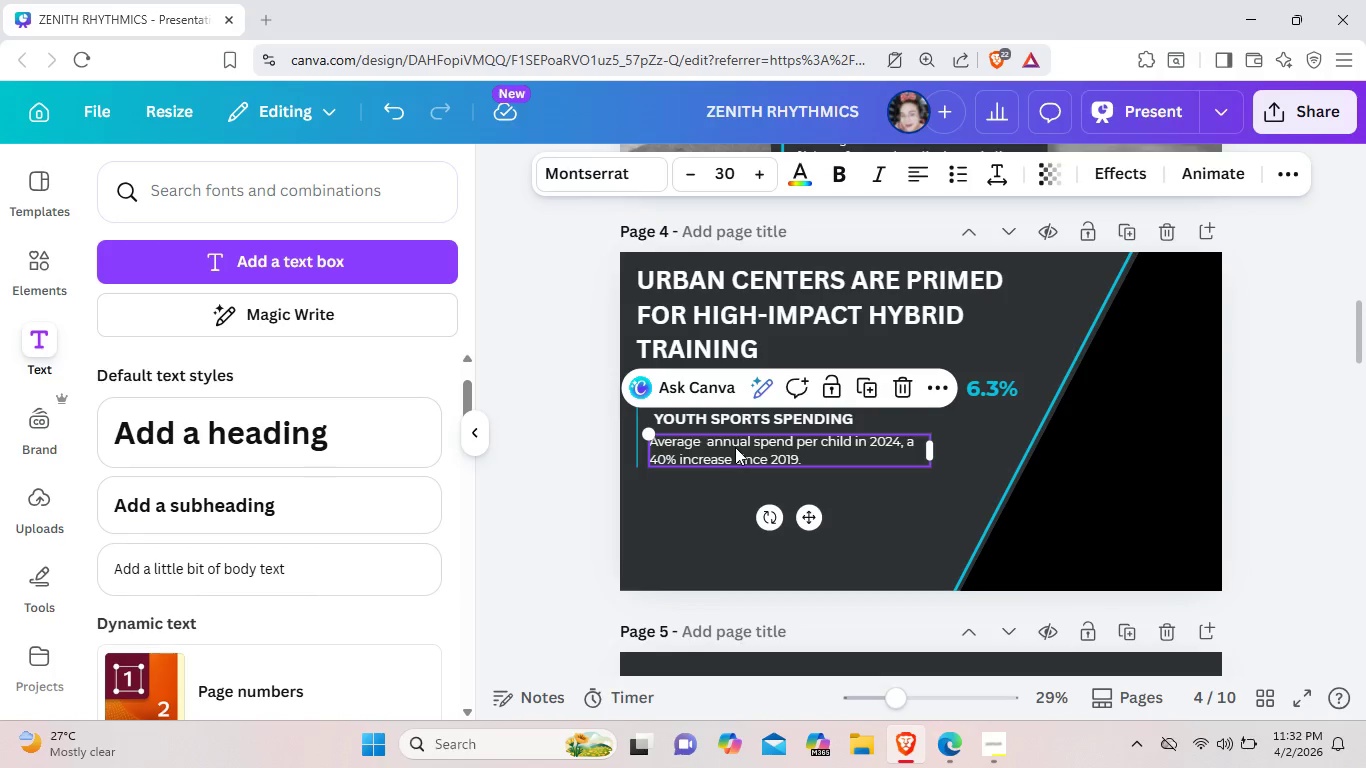 
wait(9.48)
 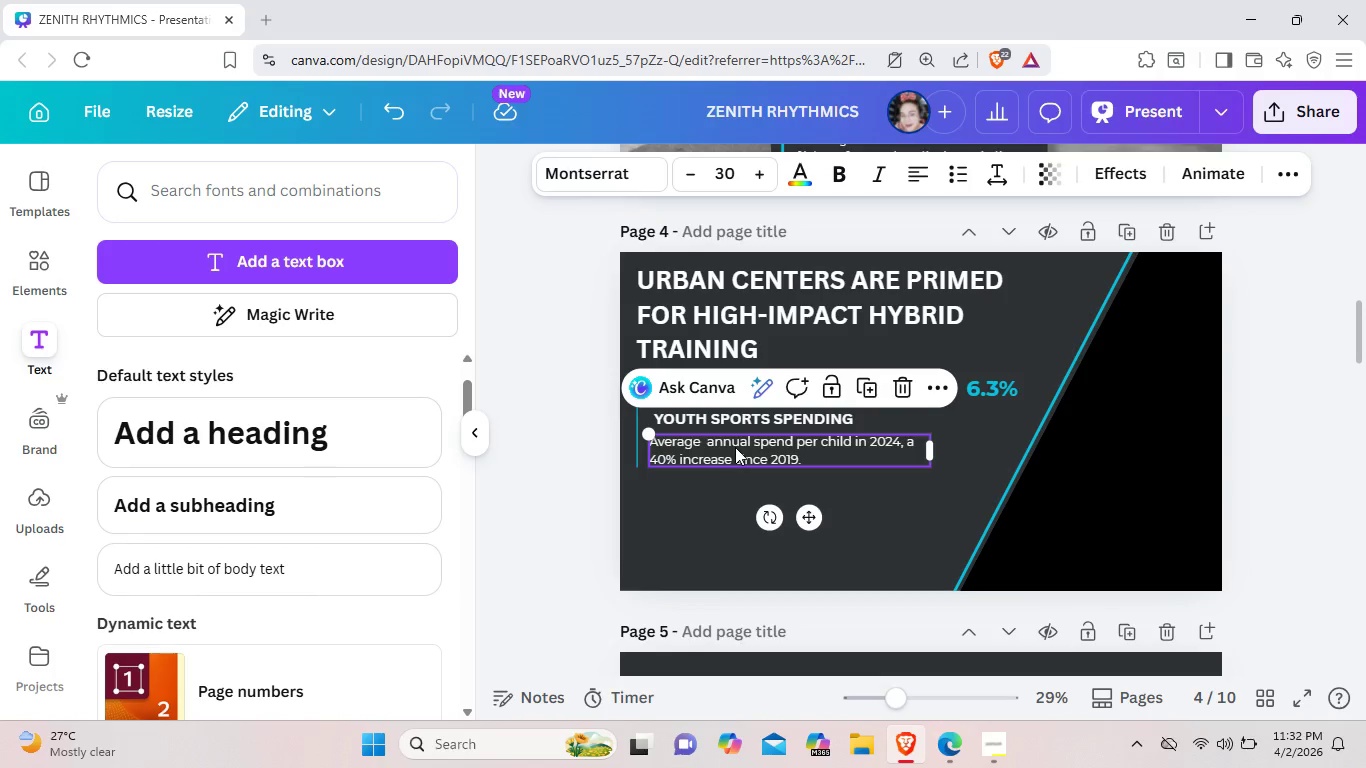 
left_click([793, 462])
 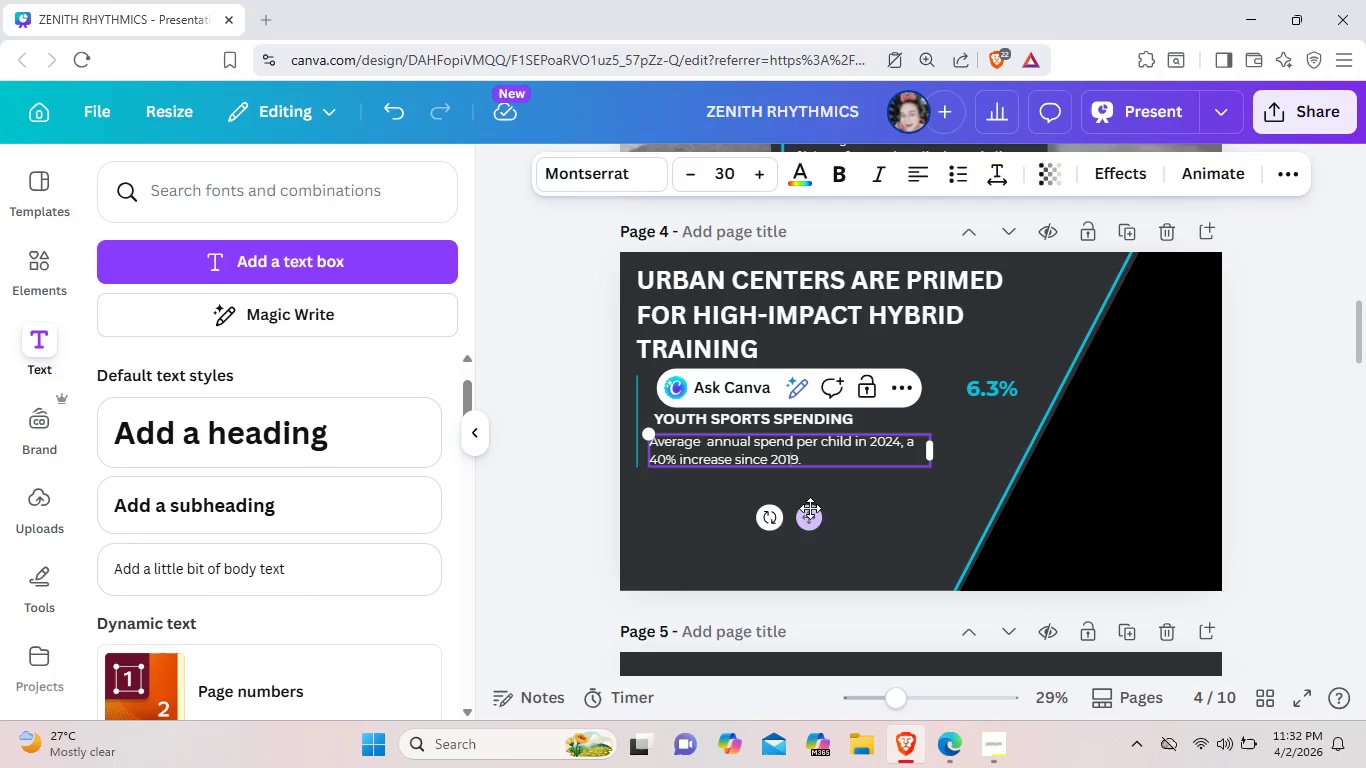 
left_click([808, 519])
 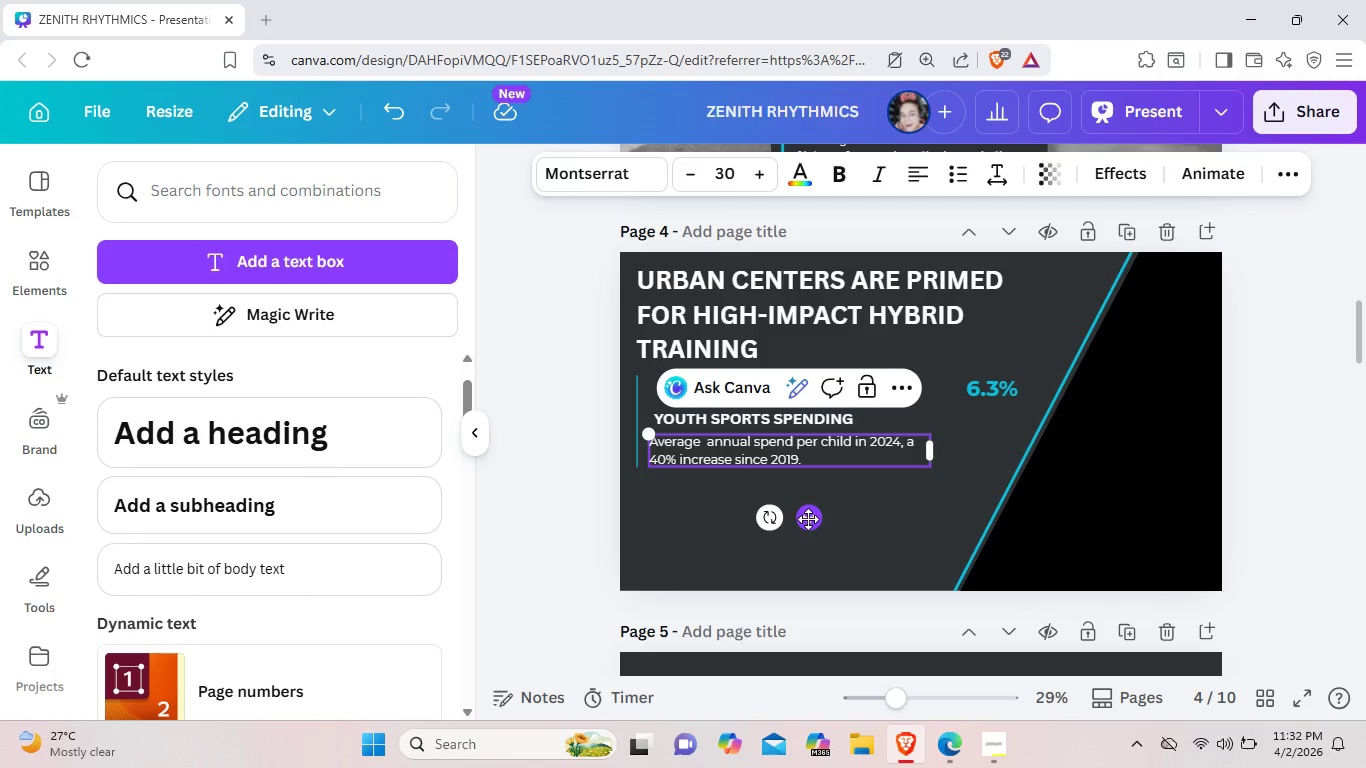 
key(Control+C)
 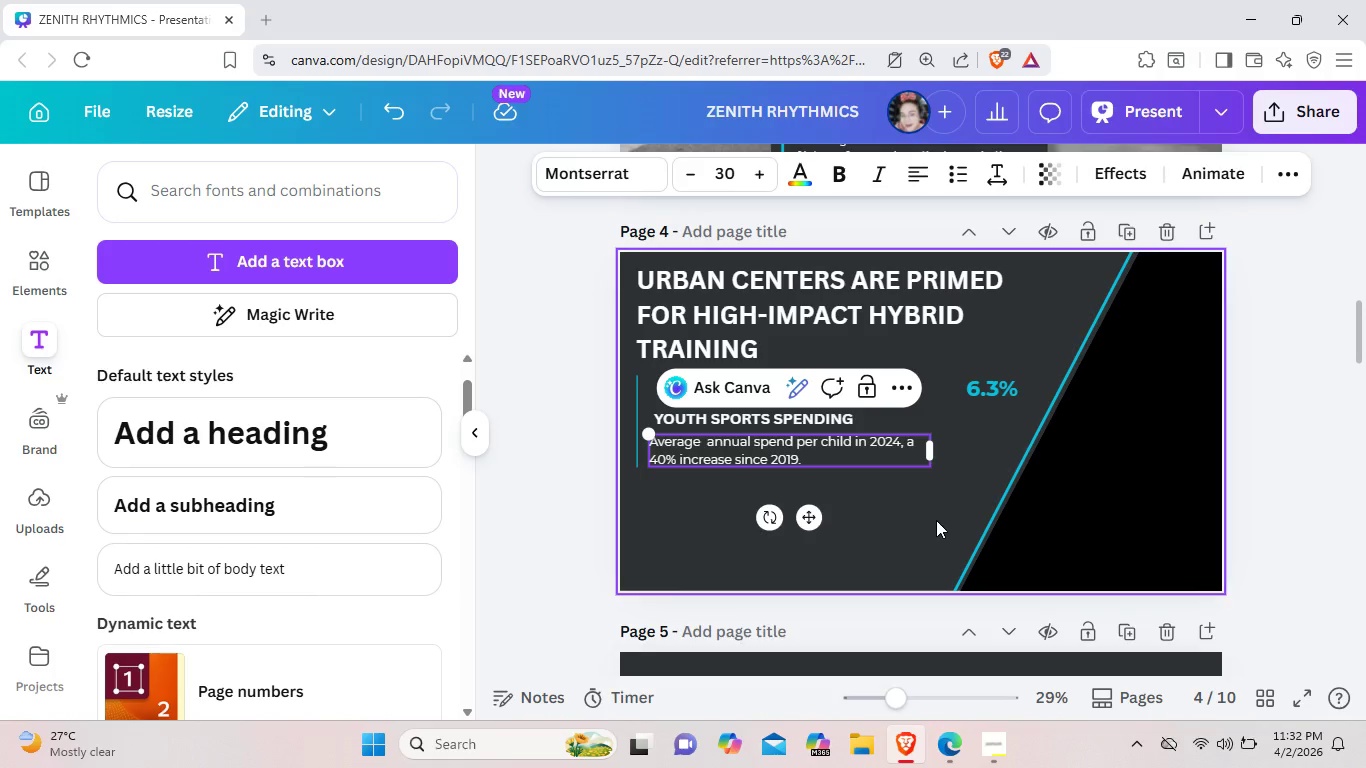 
left_click([936, 520])
 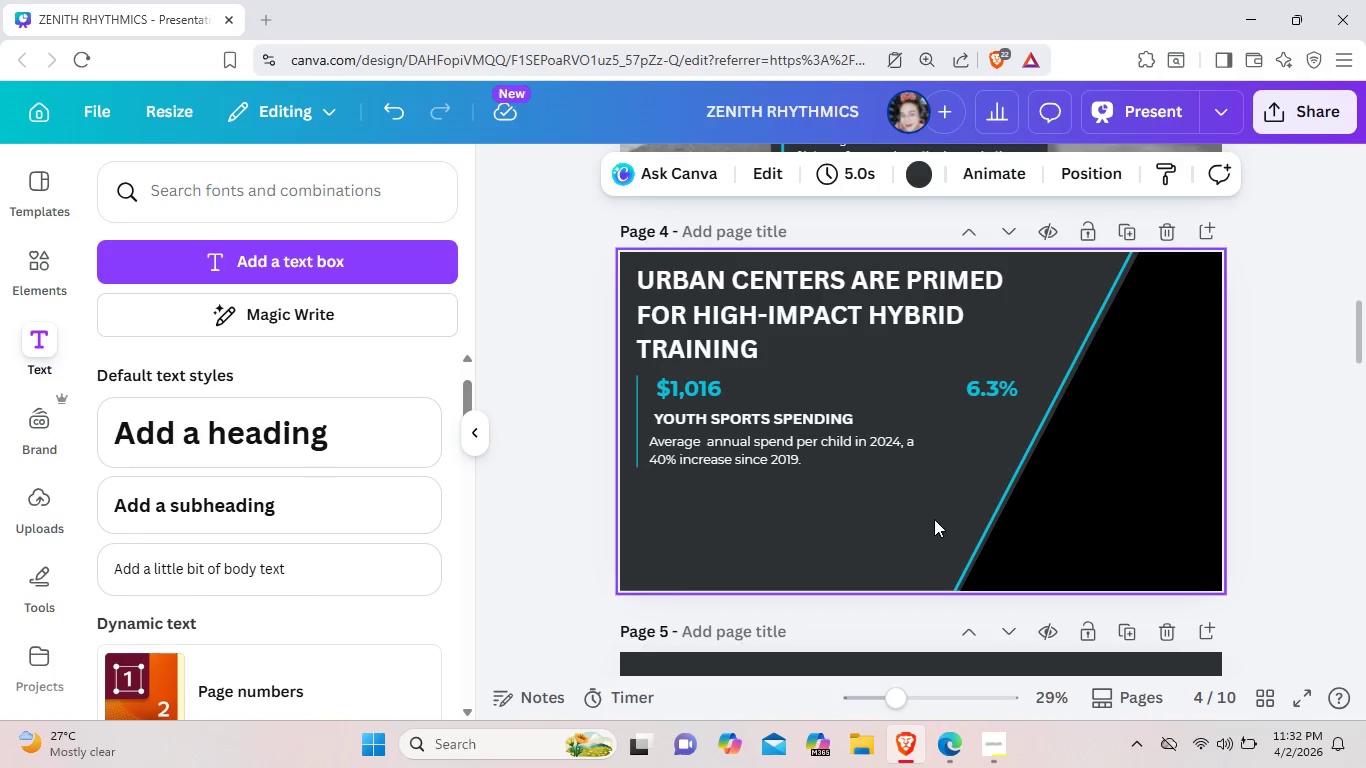 
key(Control+V)
 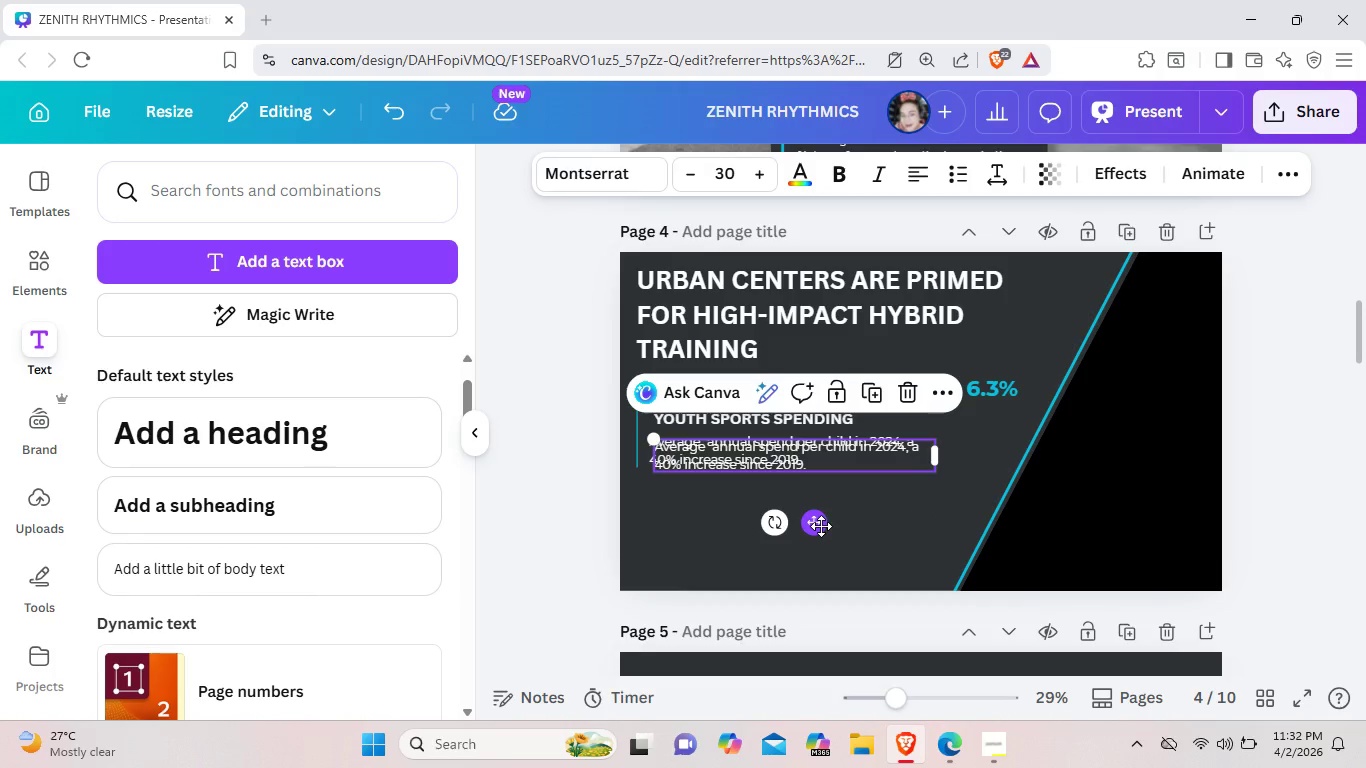 
left_click_drag(start_coordinate=[820, 526], to_coordinate=[1124, 499])
 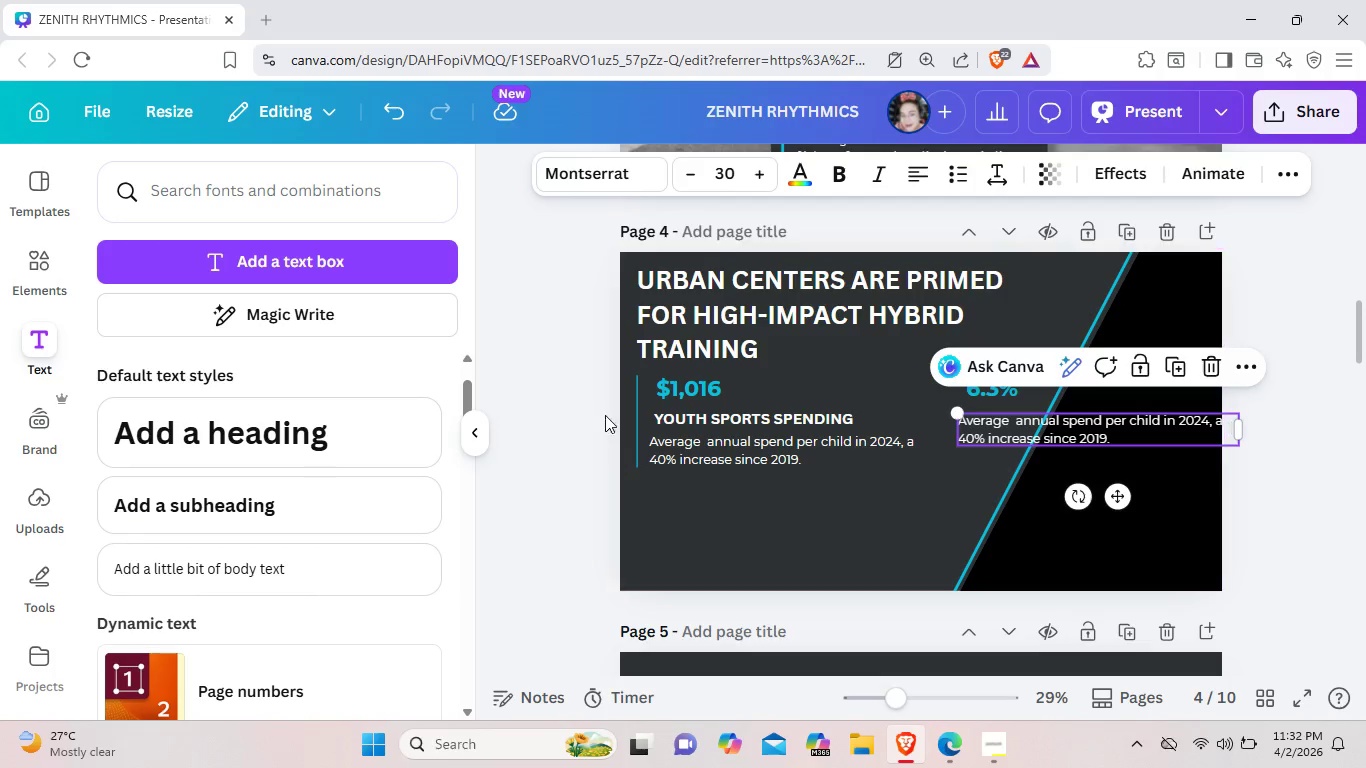 
left_click_drag(start_coordinate=[597, 412], to_coordinate=[564, 408])
 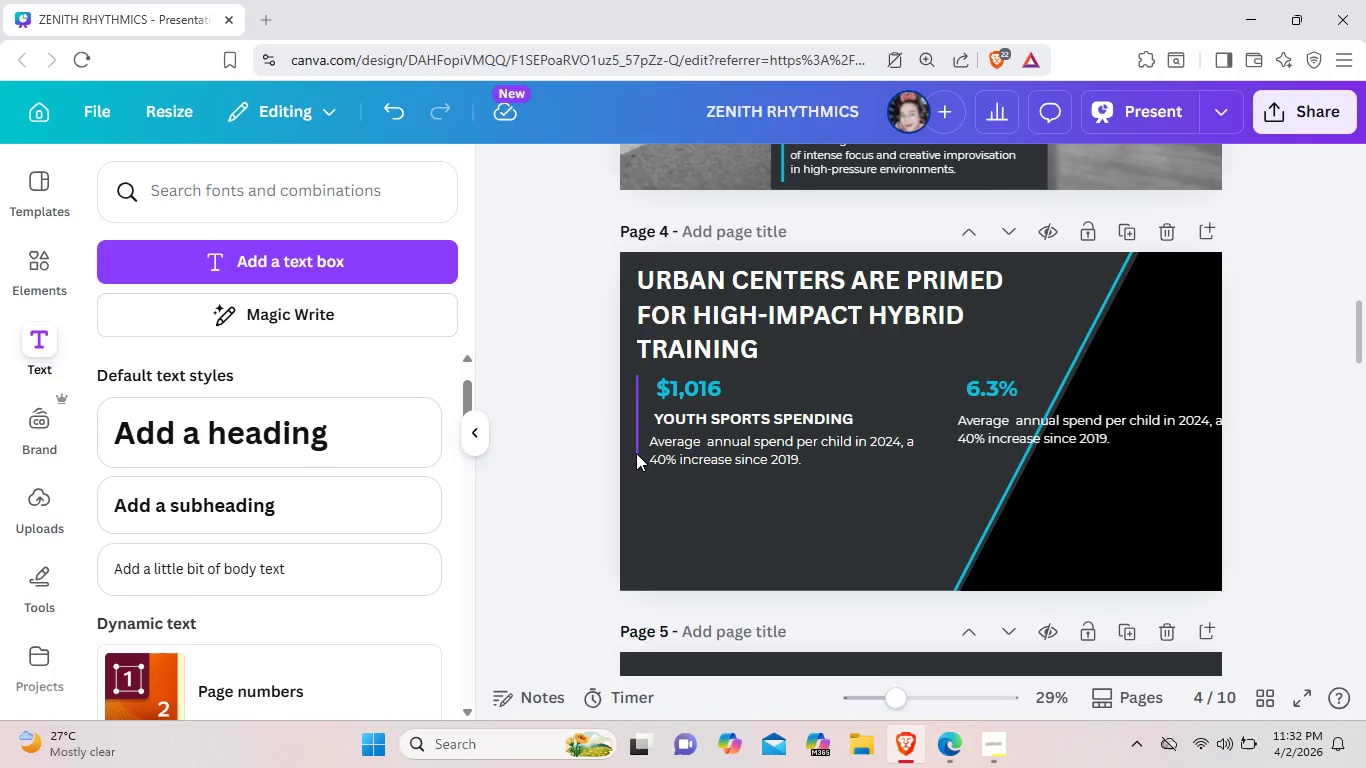 
left_click([636, 453])
 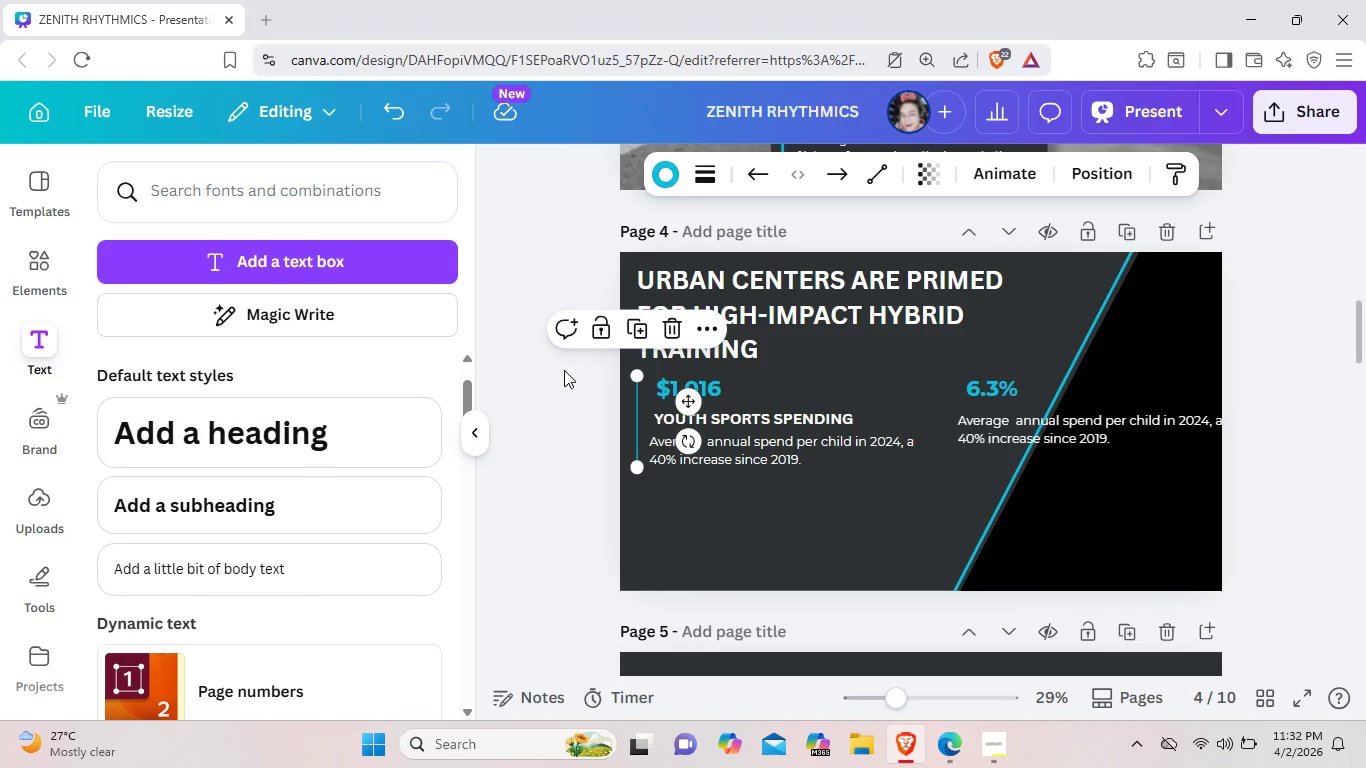 
key(Control+C)
 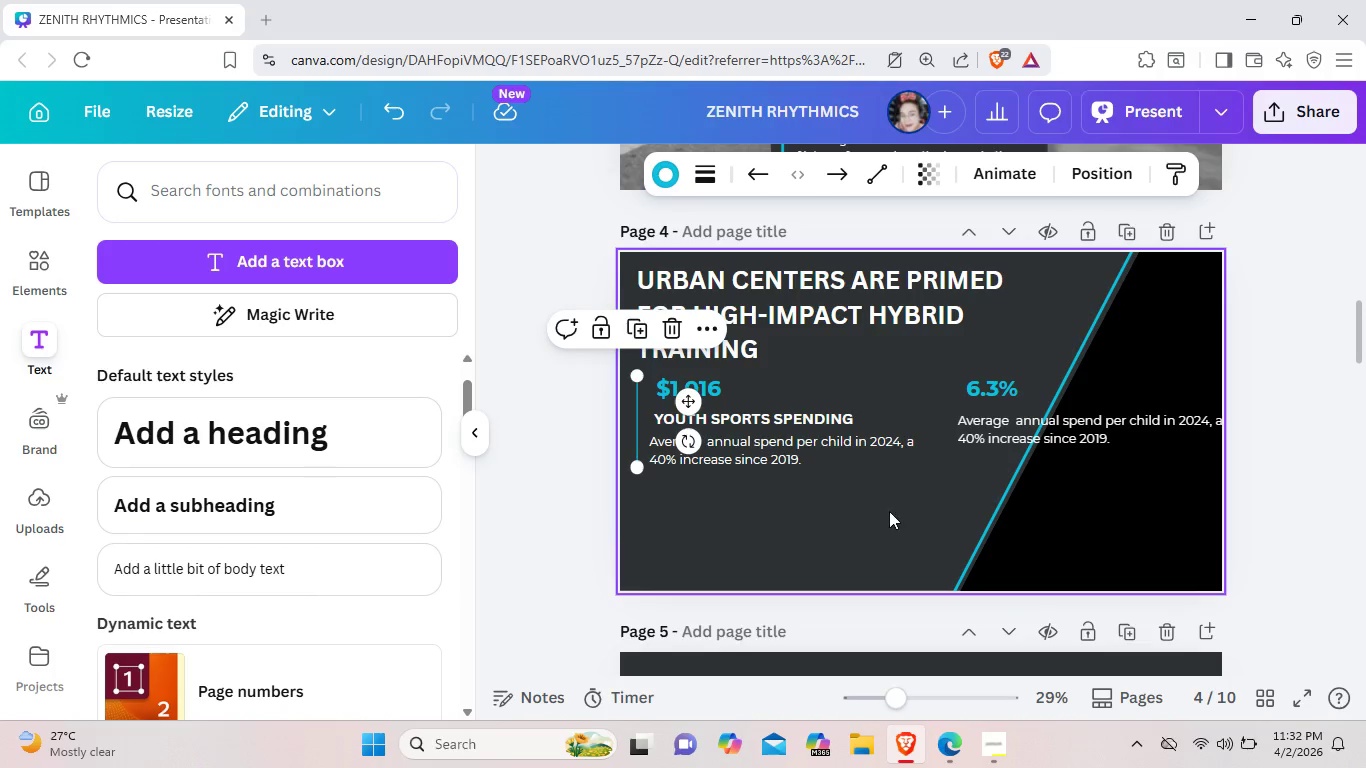 
left_click([889, 511])
 